 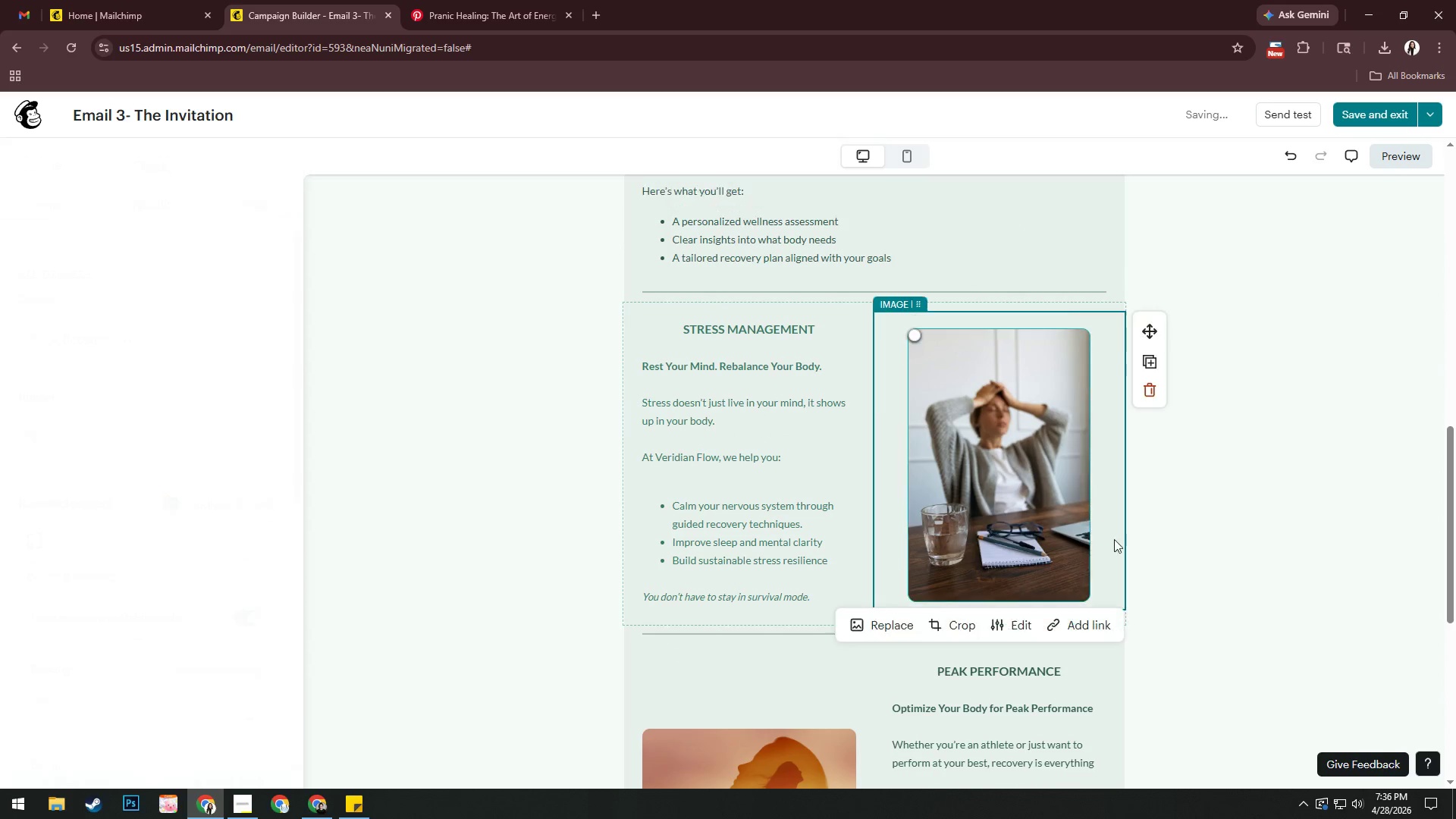 
left_click([1155, 388])
 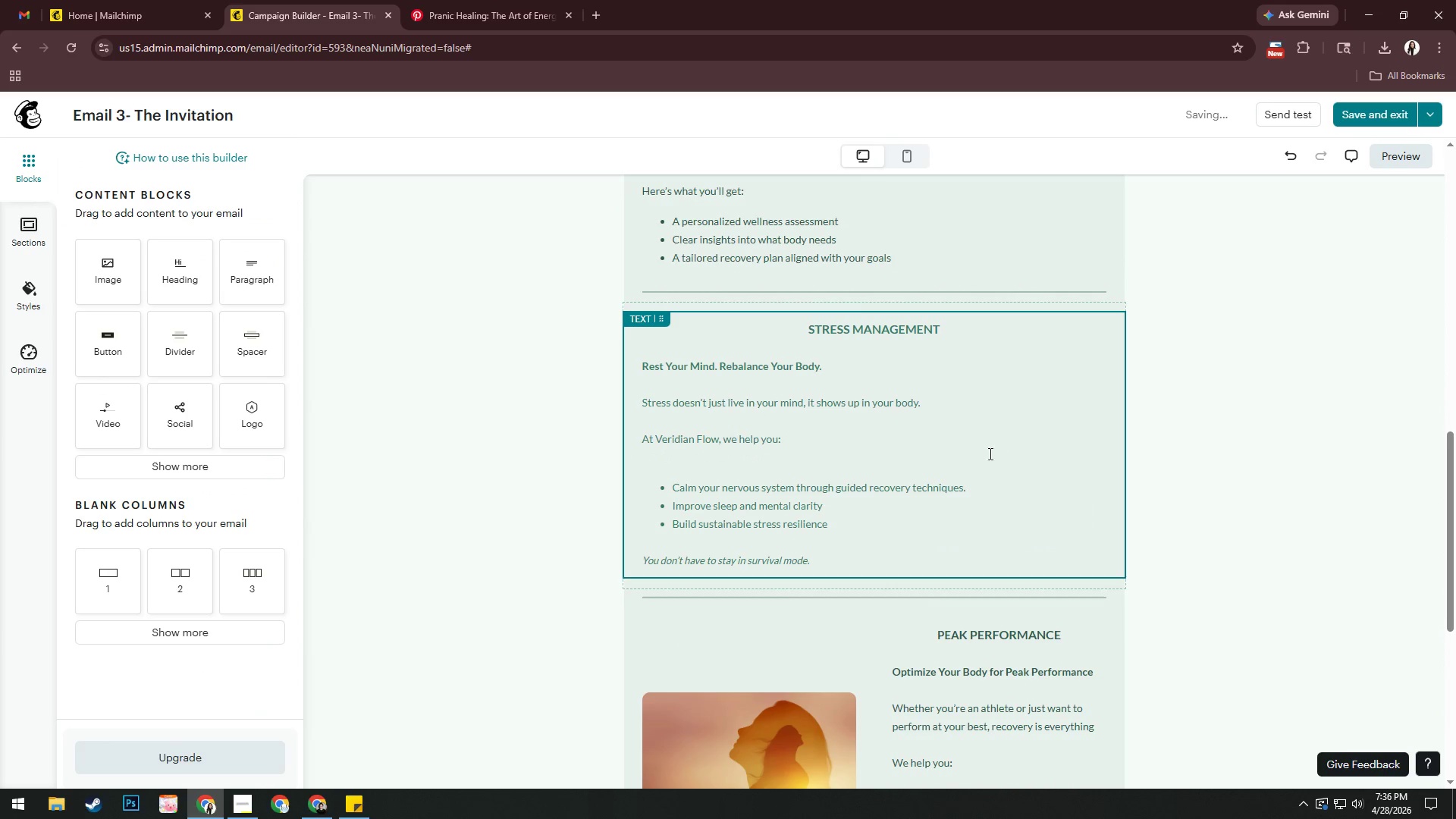 
scroll: coordinate [982, 475], scroll_direction: up, amount: 1.0
 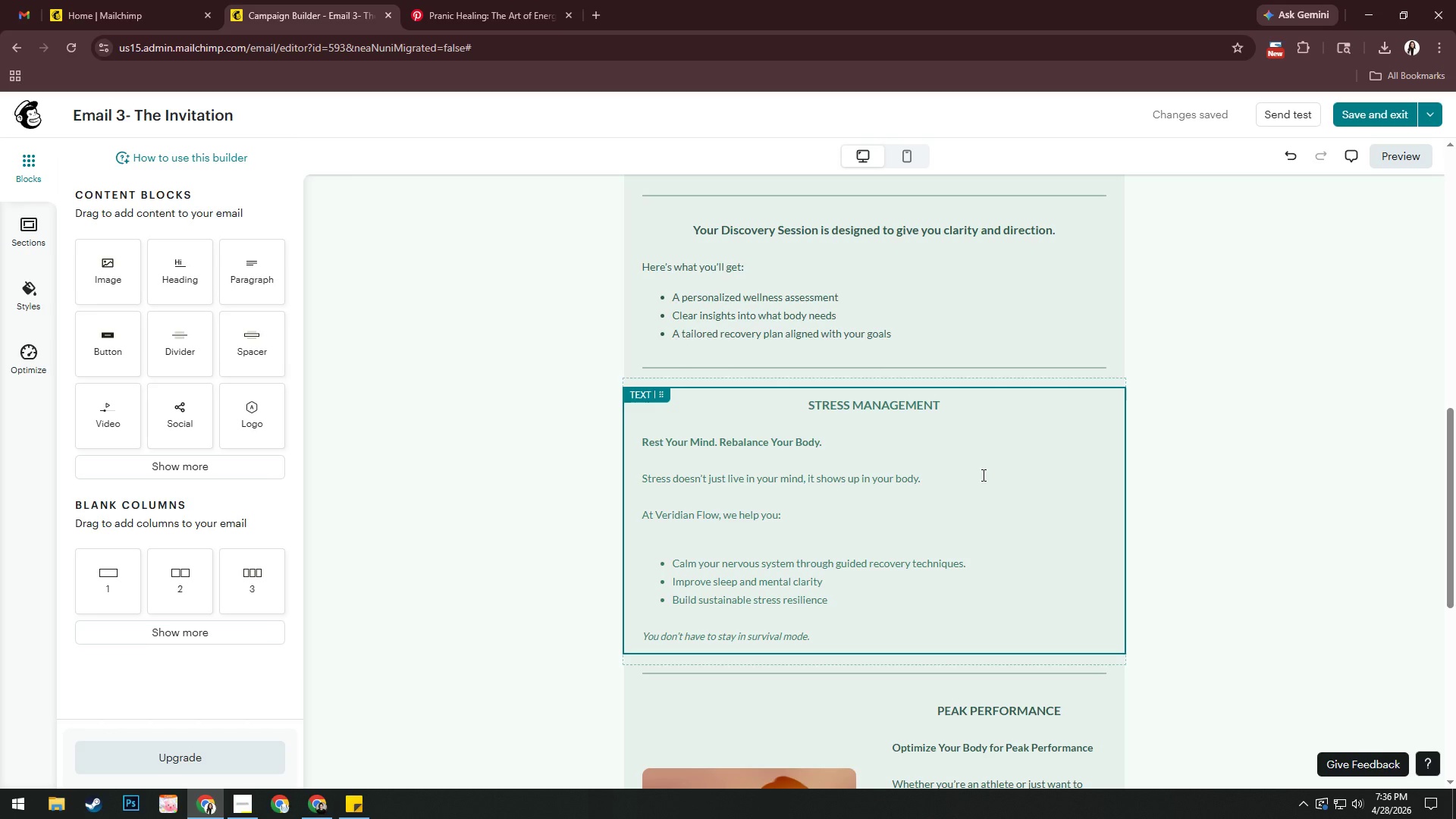 
wait(12.12)
 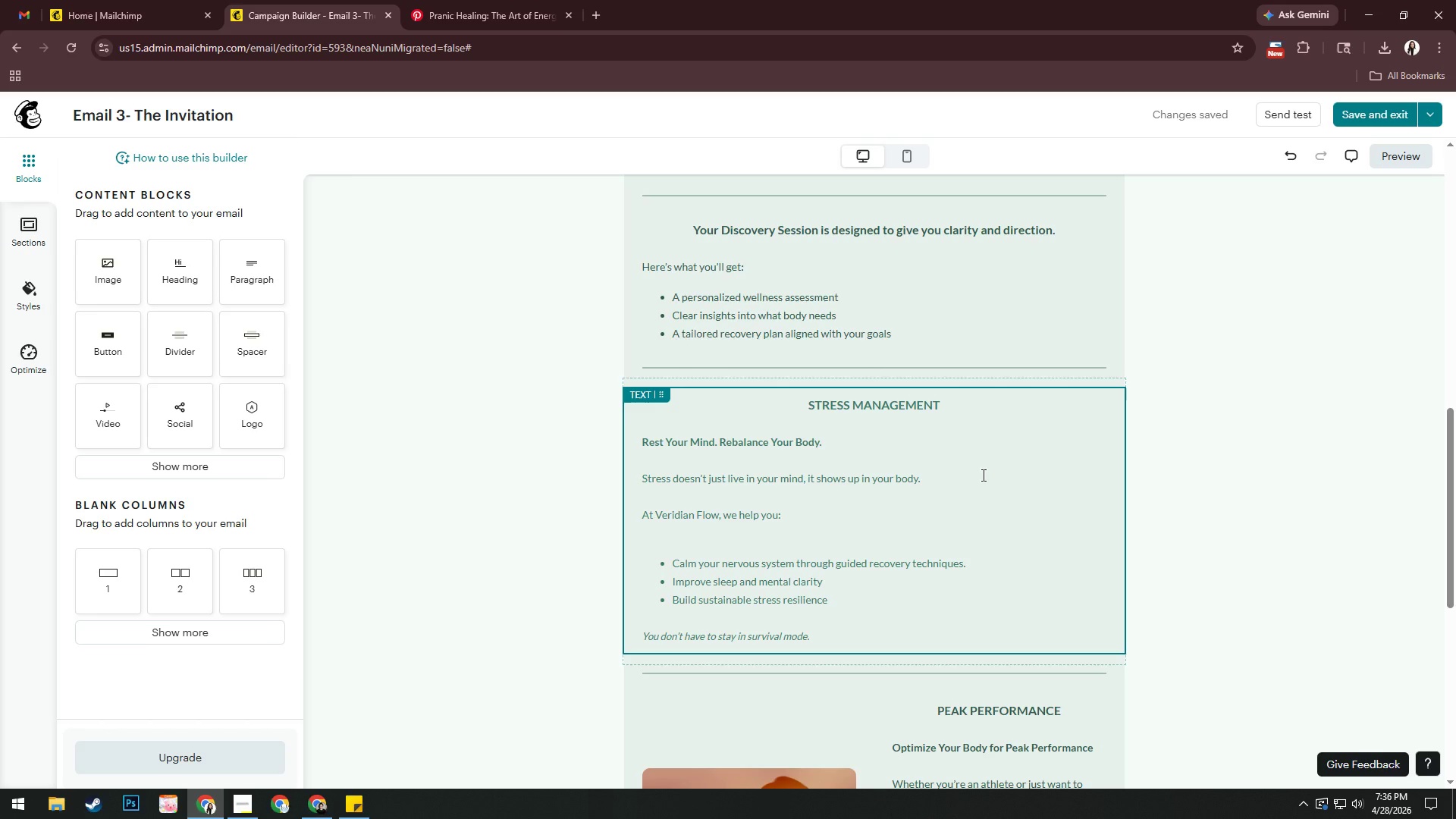 
left_click([1083, 499])
 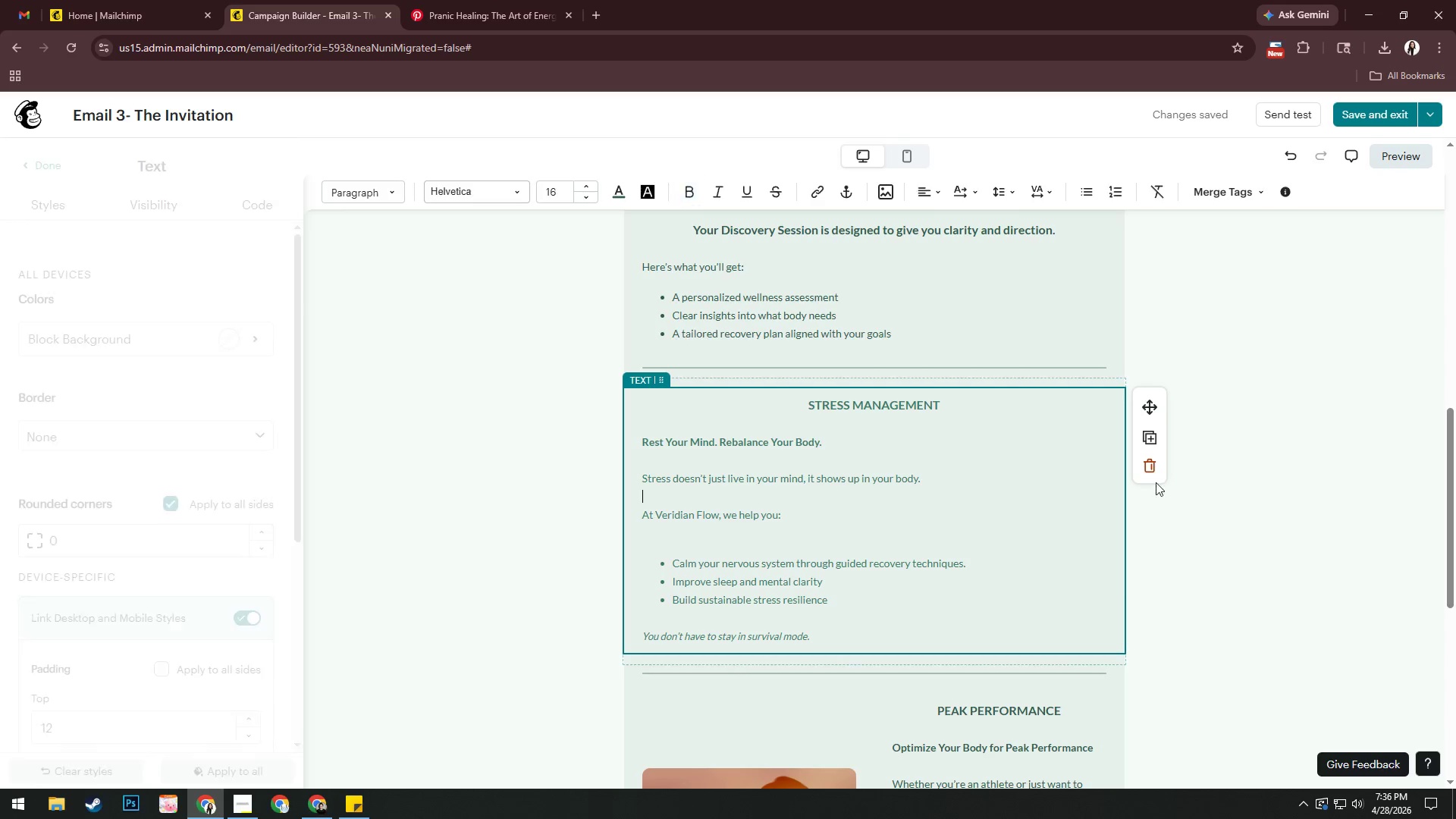 
left_click([1156, 475])
 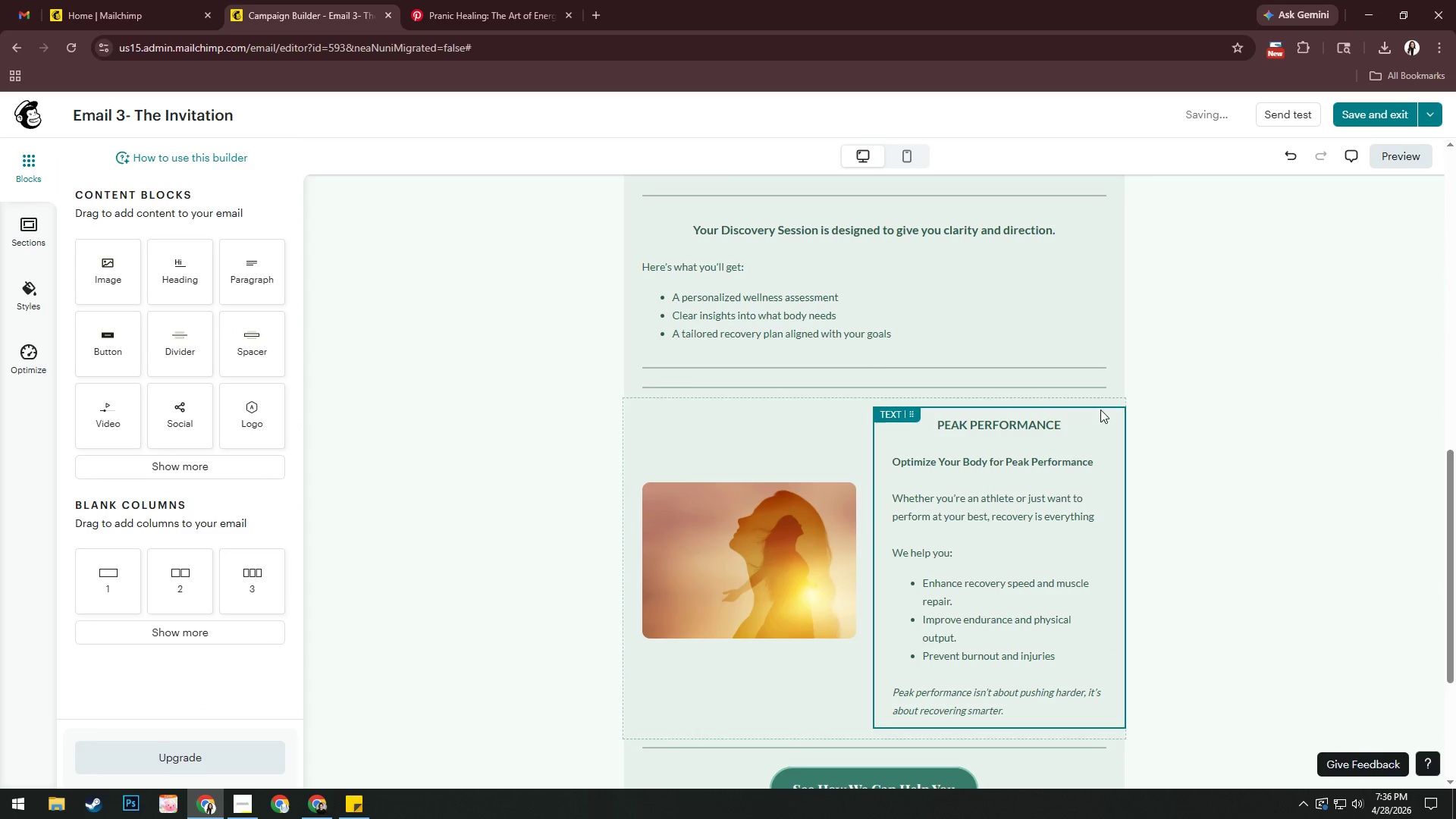 
left_click([1108, 386])
 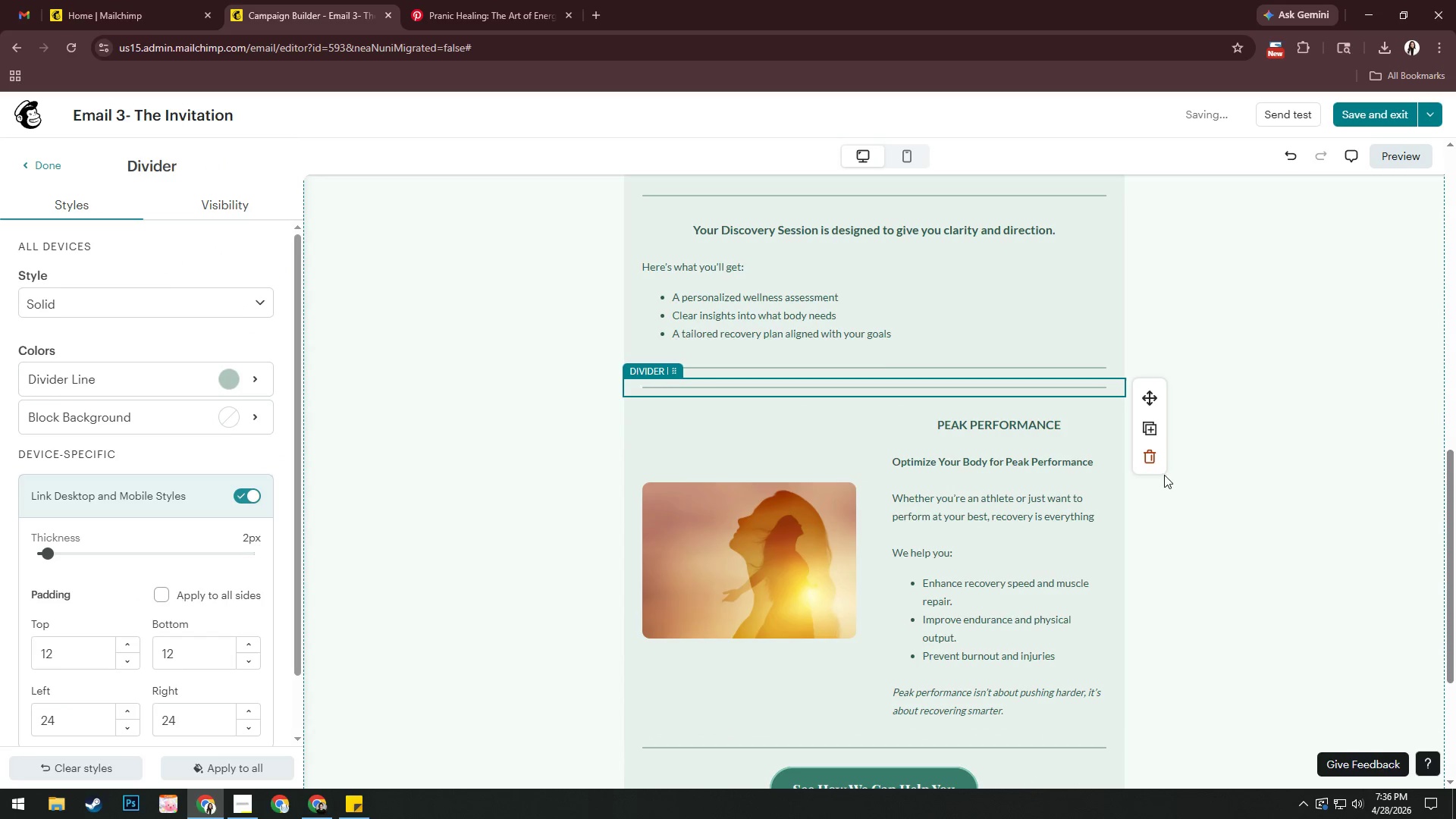 
left_click([1155, 462])
 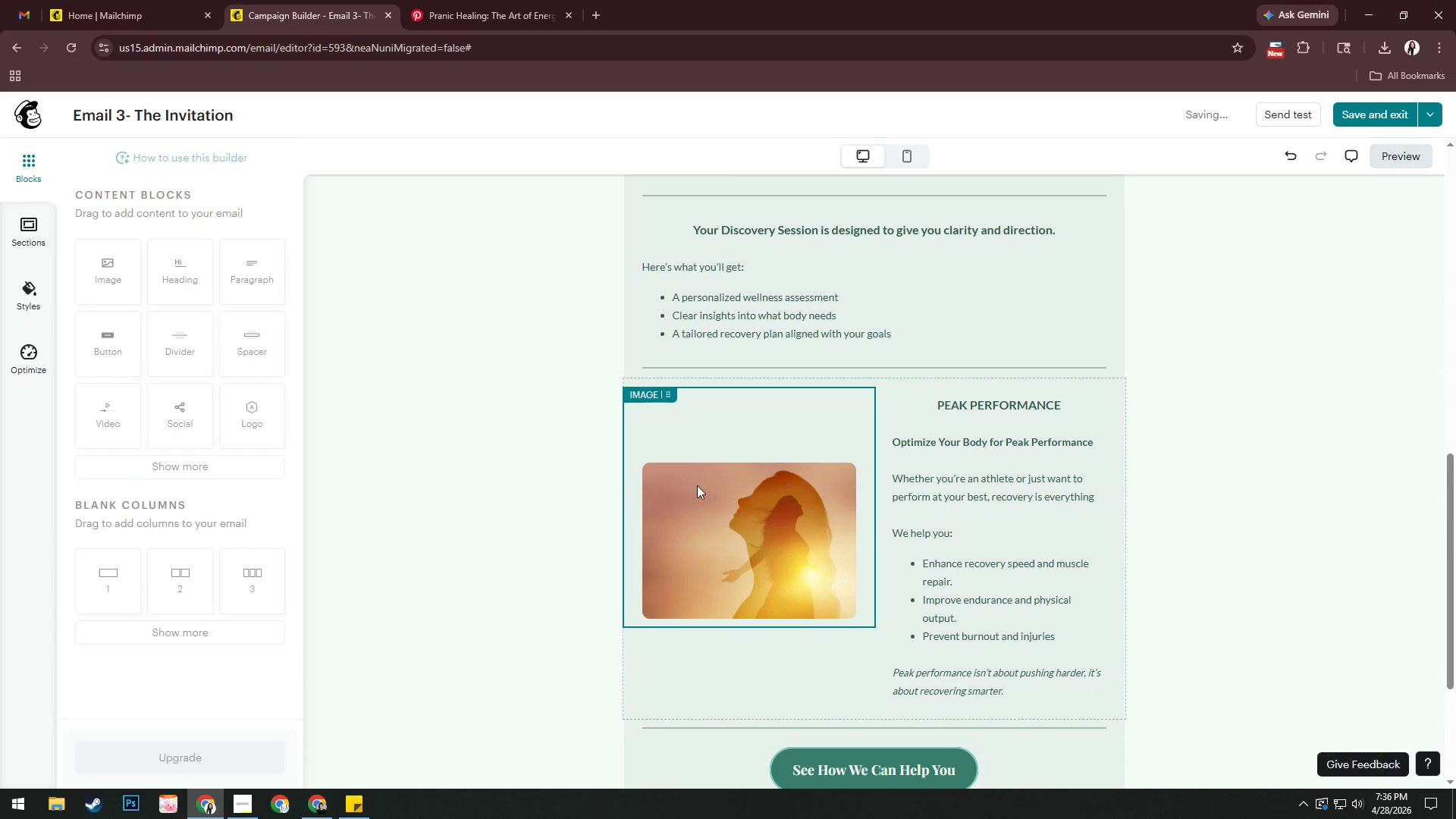 
left_click([679, 481])
 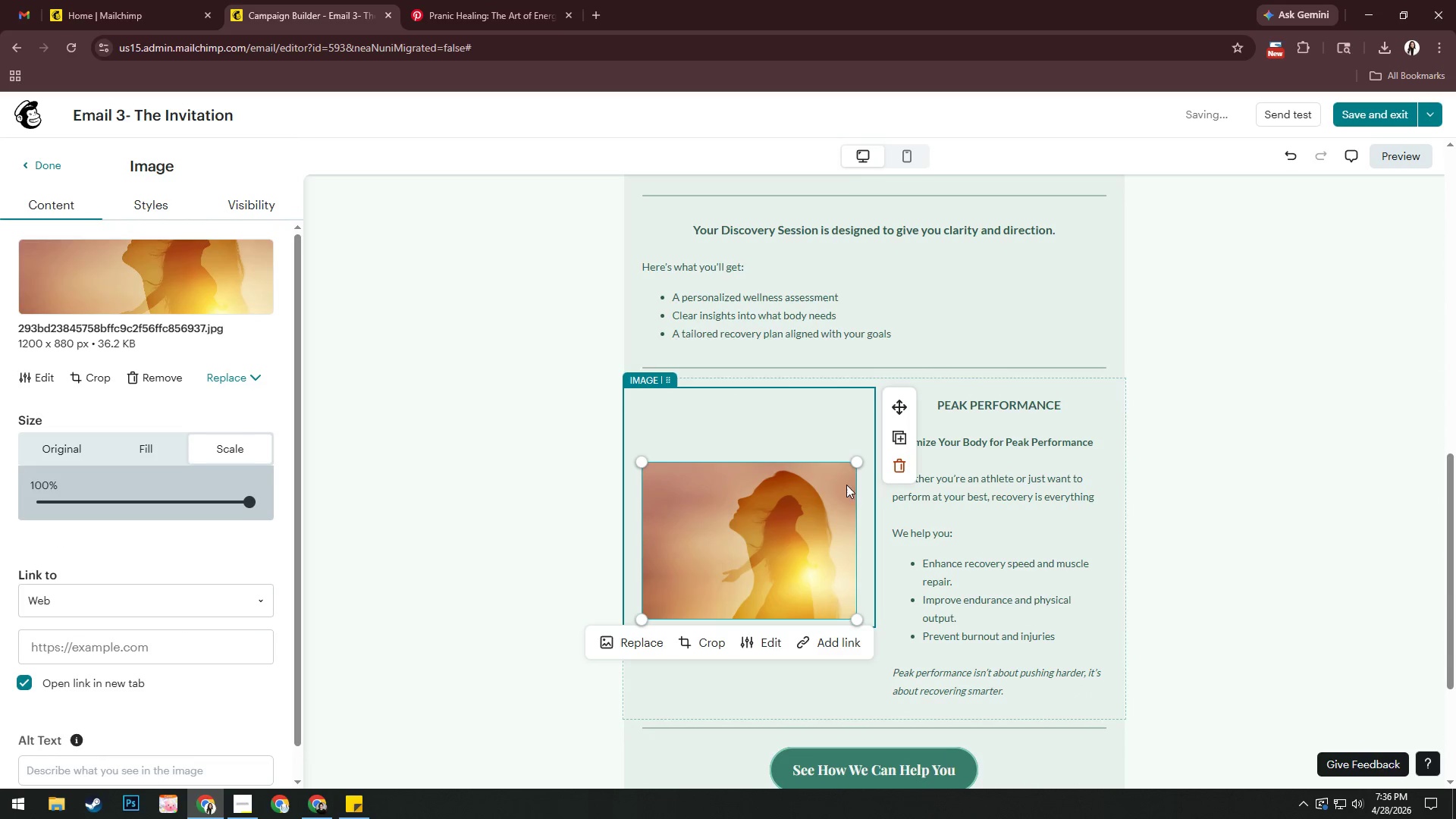 
left_click([893, 472])
 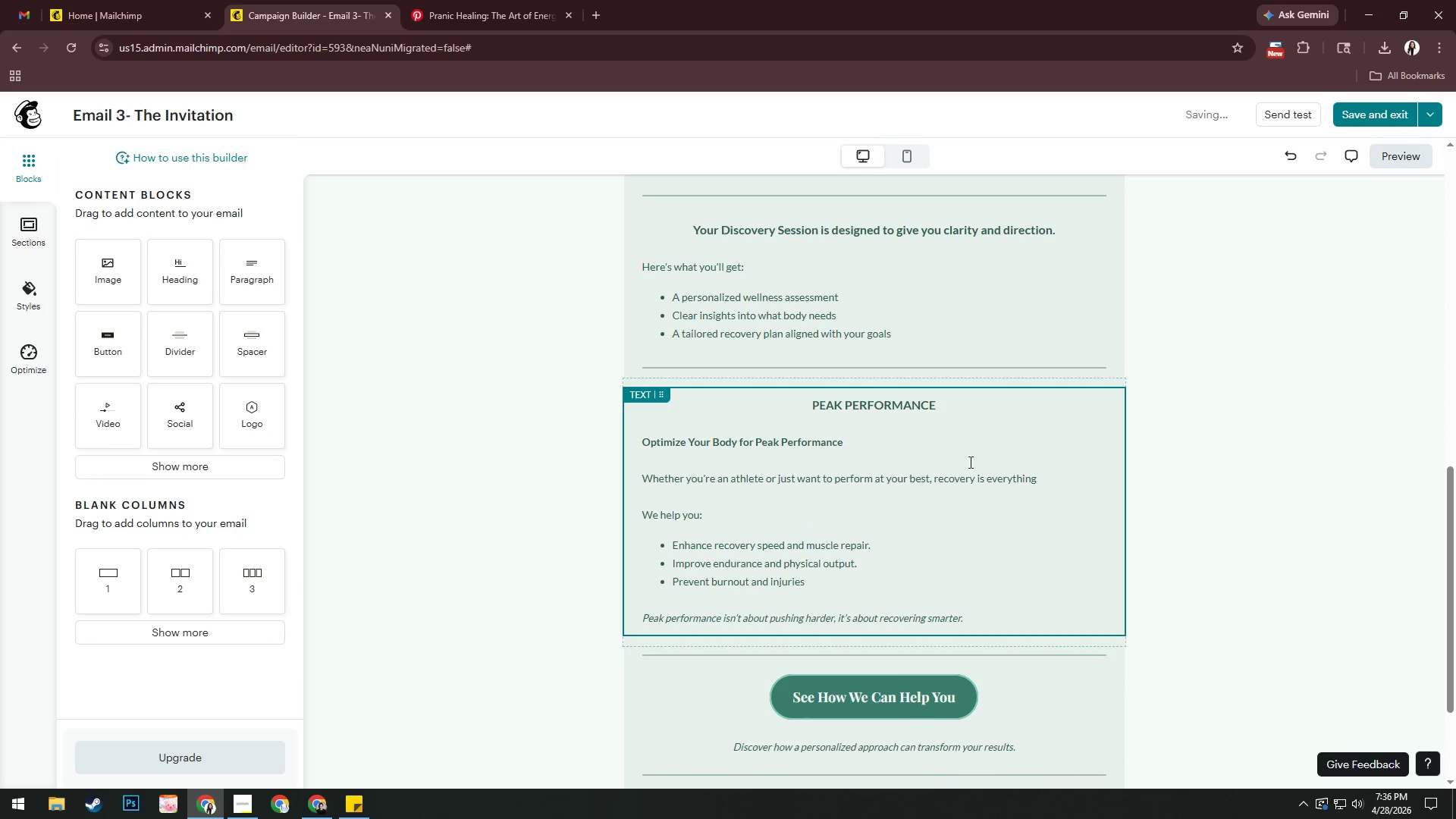 
left_click([984, 502])
 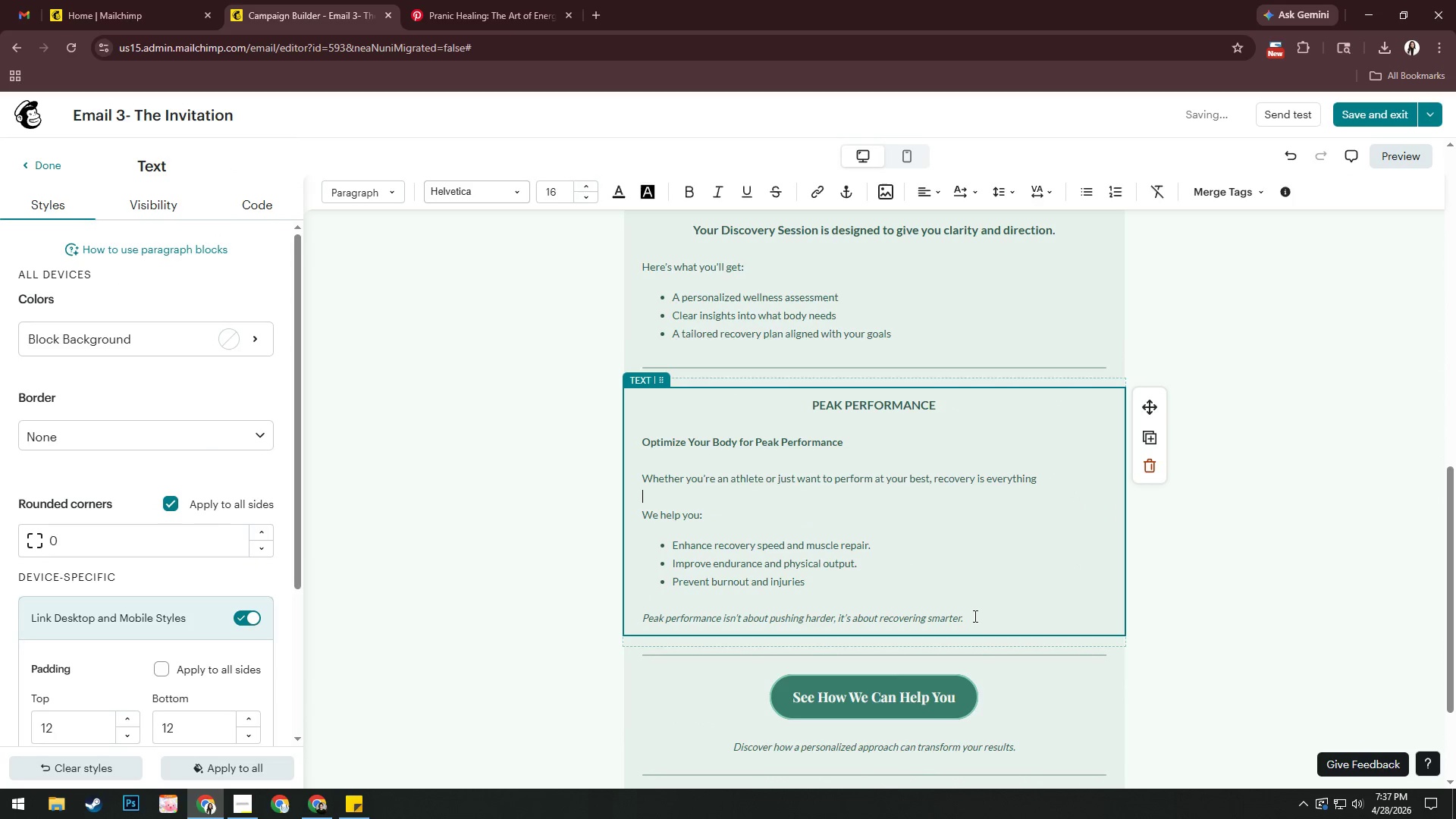 
left_click_drag(start_coordinate=[974, 616], to_coordinate=[650, 438])
 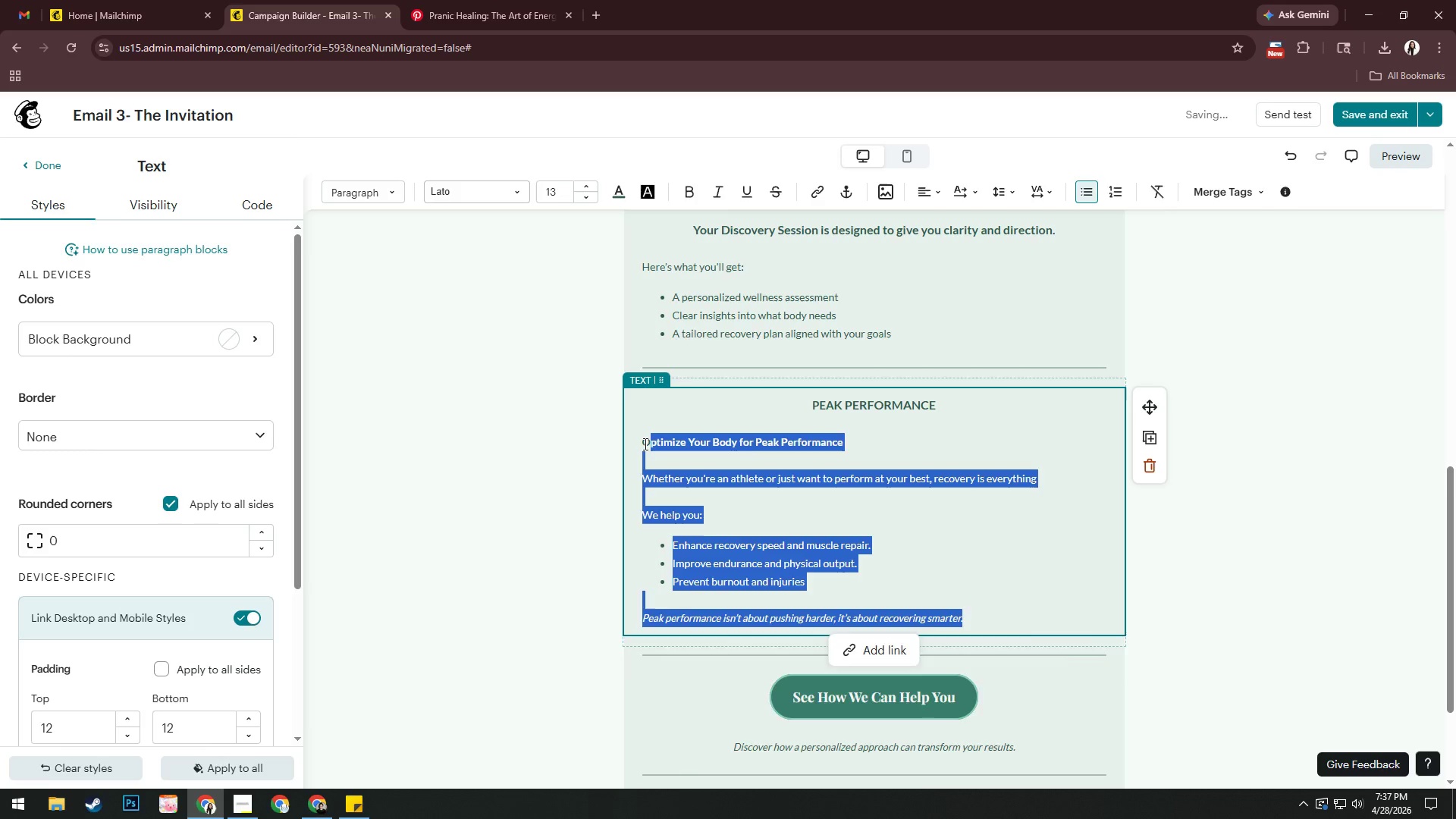 
key(Backspace)
 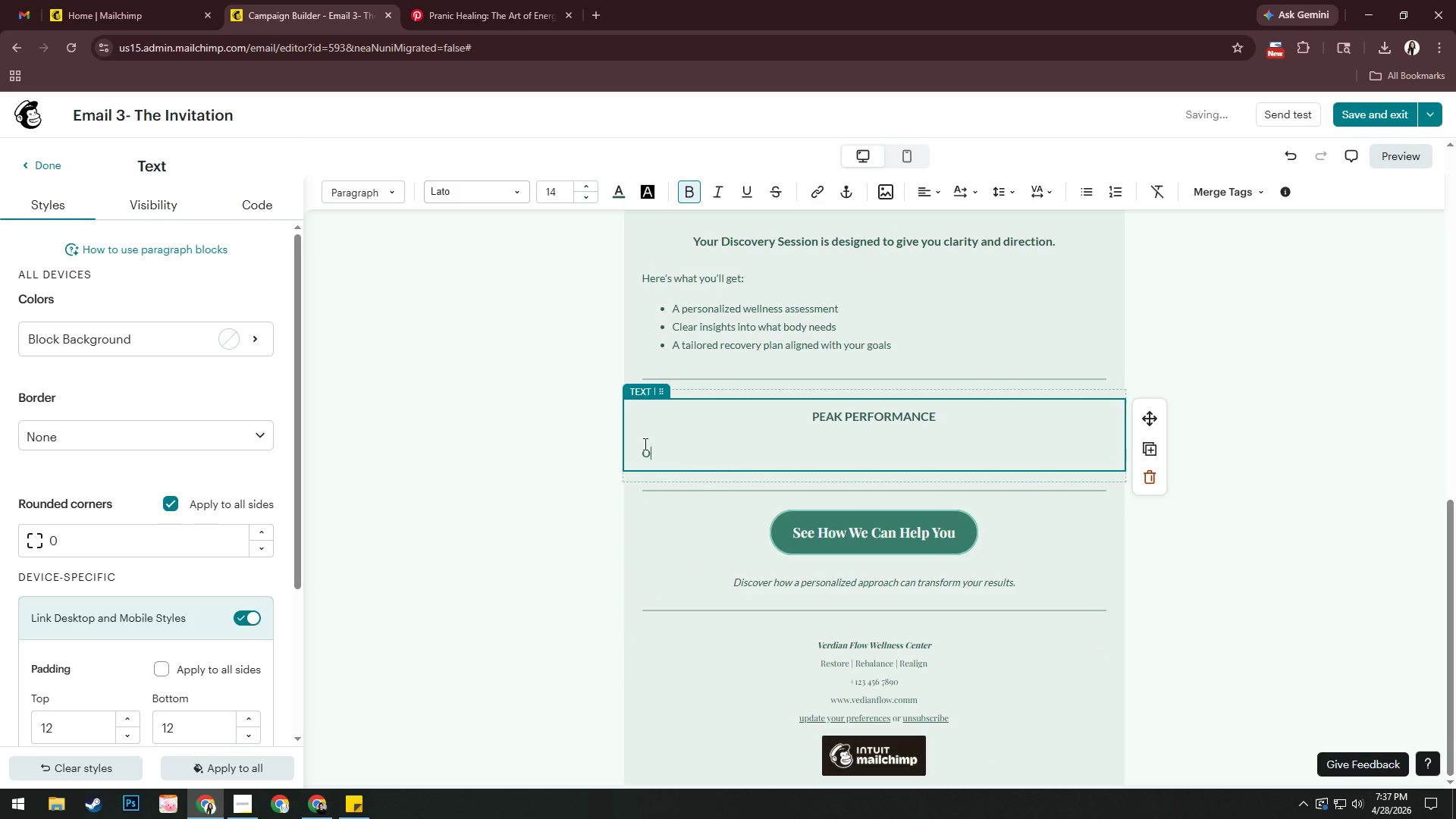 
key(Backspace)
 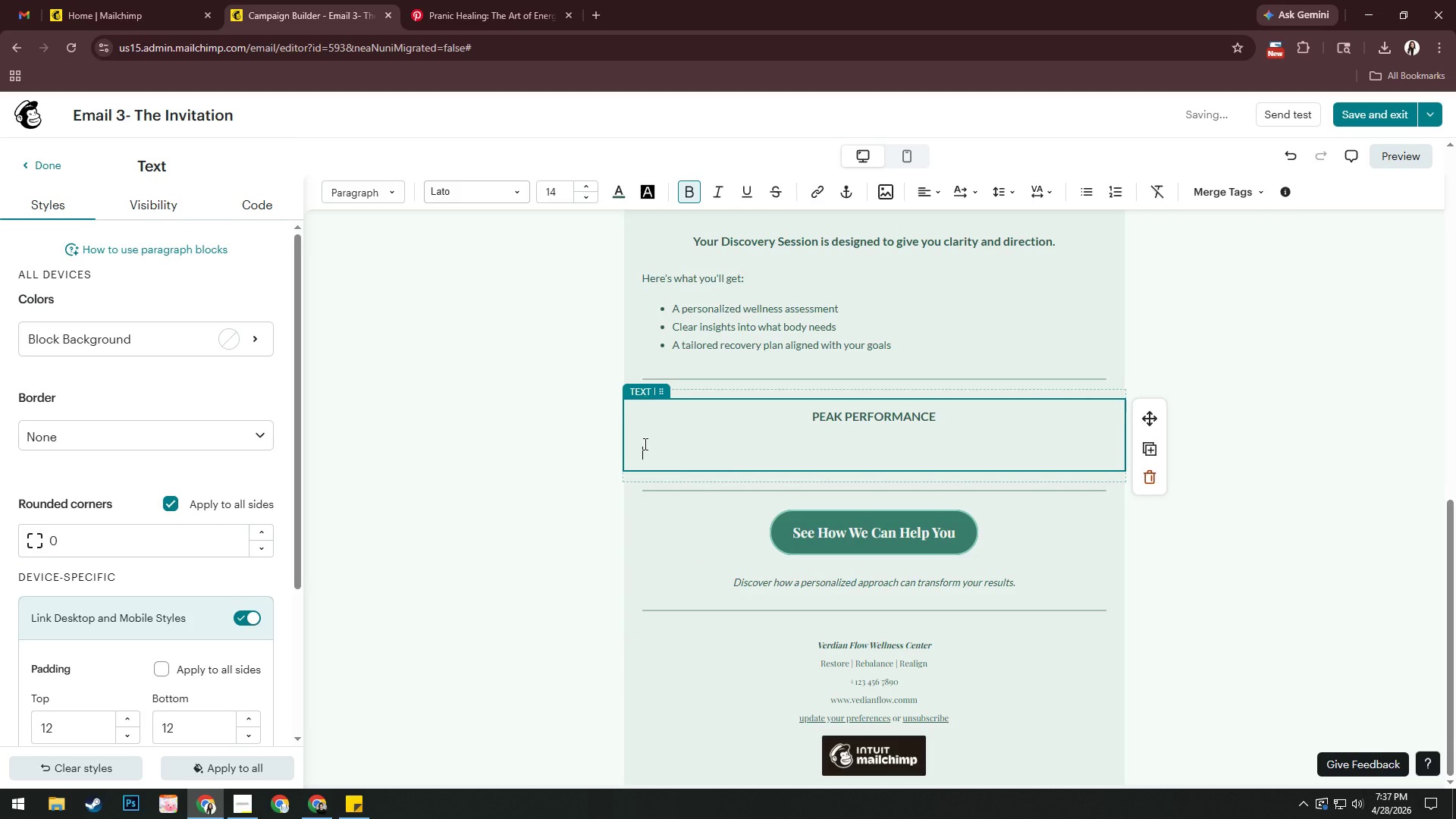 
key(Backspace)
 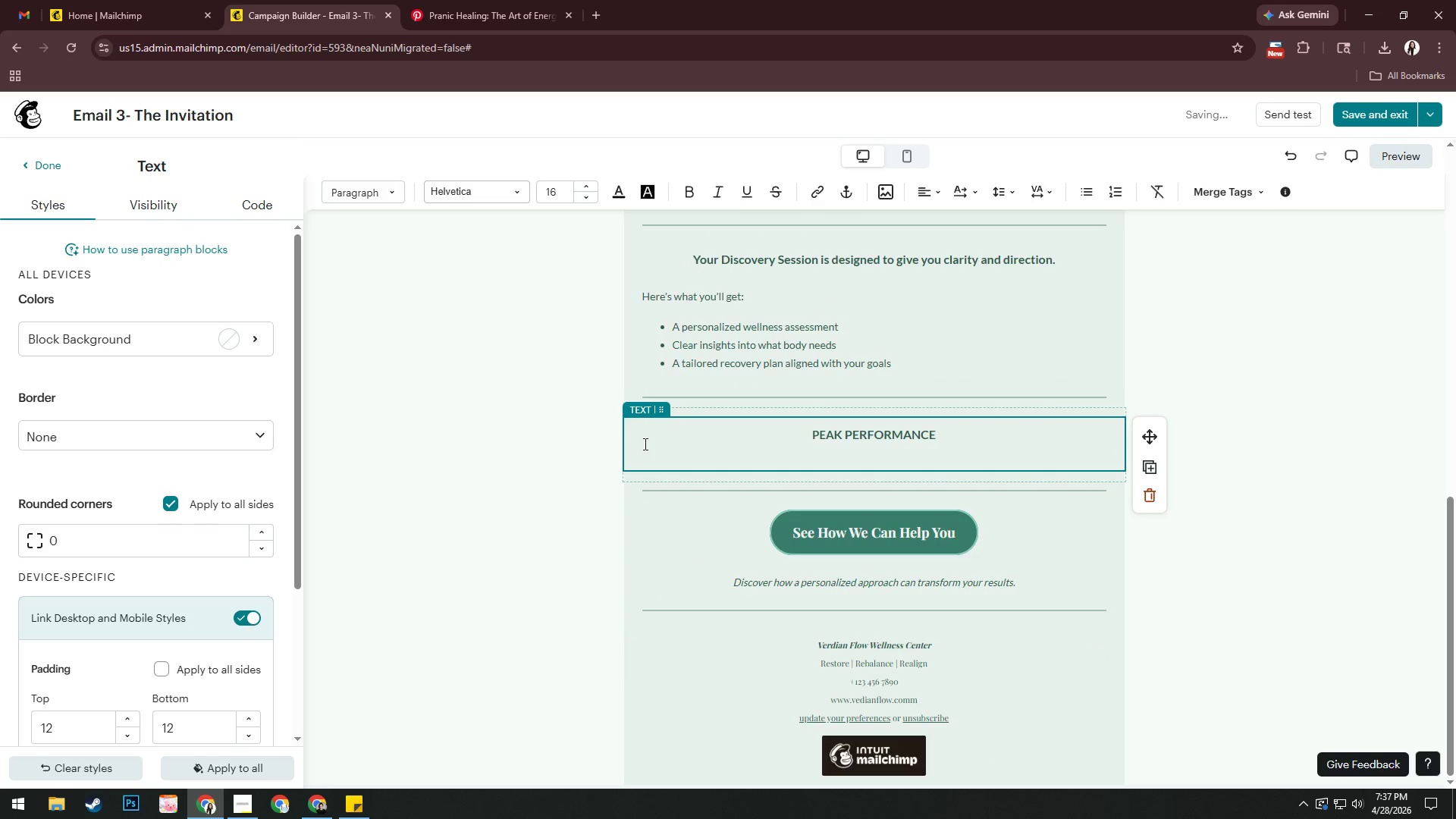 
key(Backspace)
 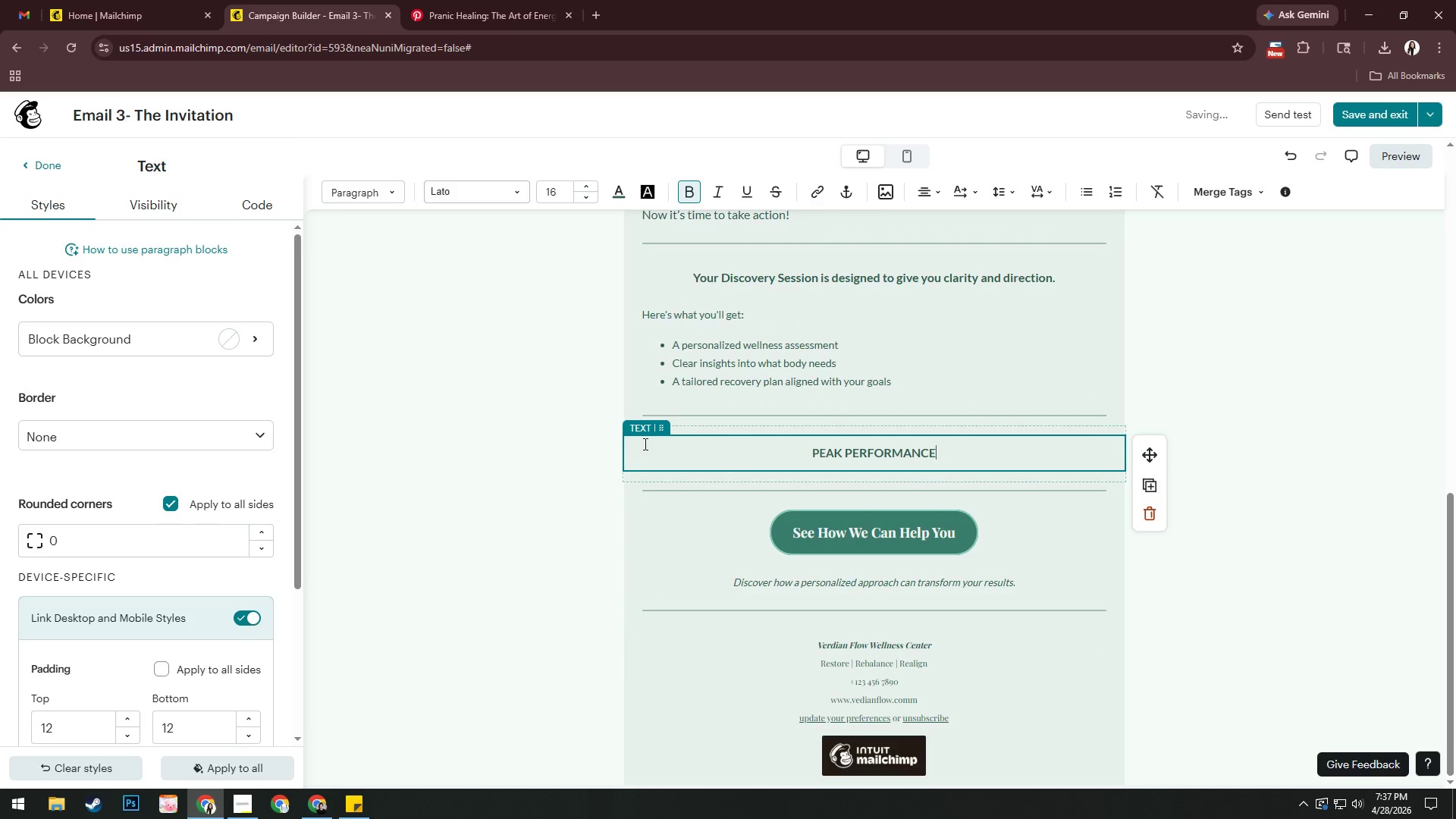 
key(Backspace)
 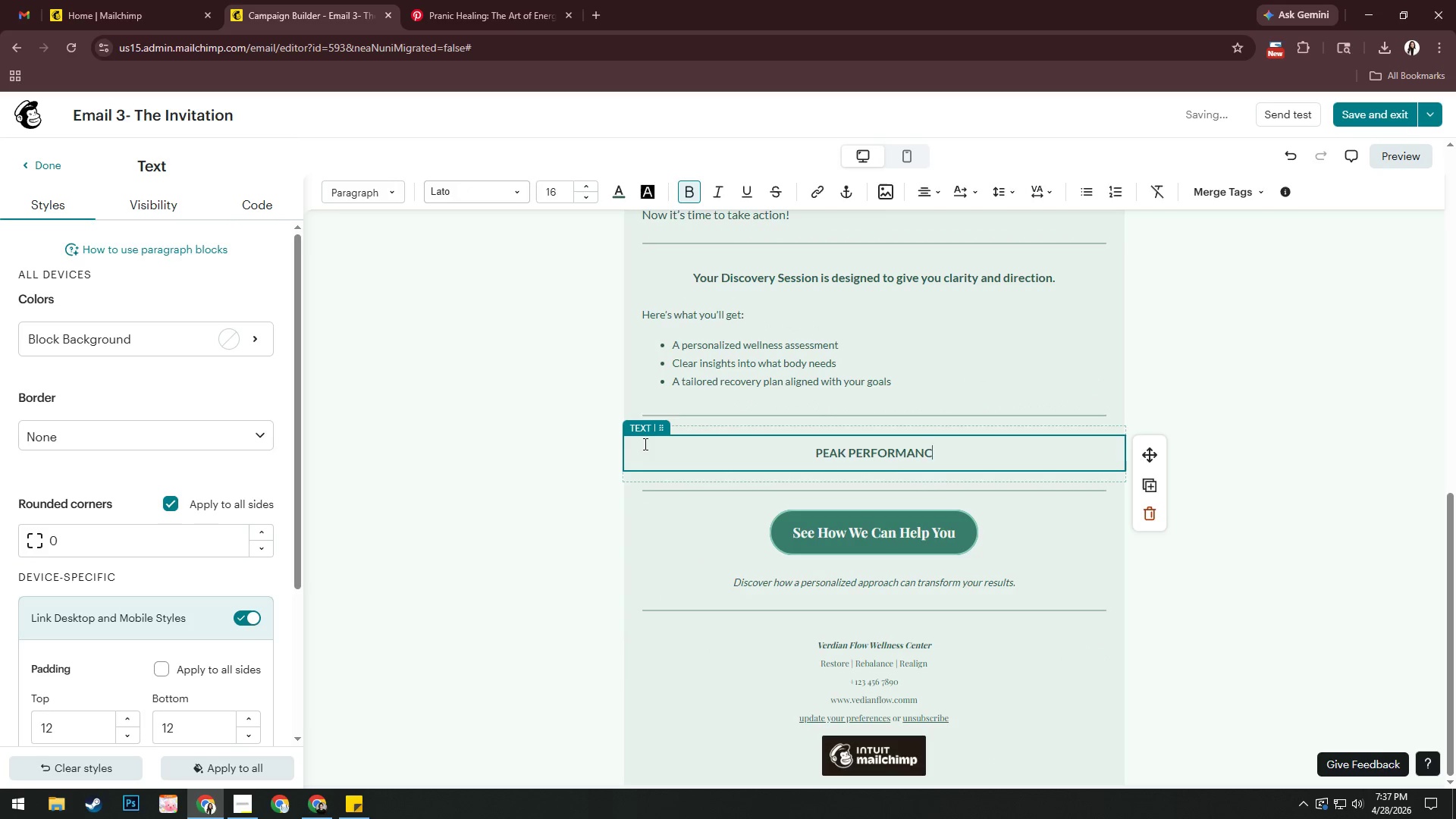 
key(Backspace)
 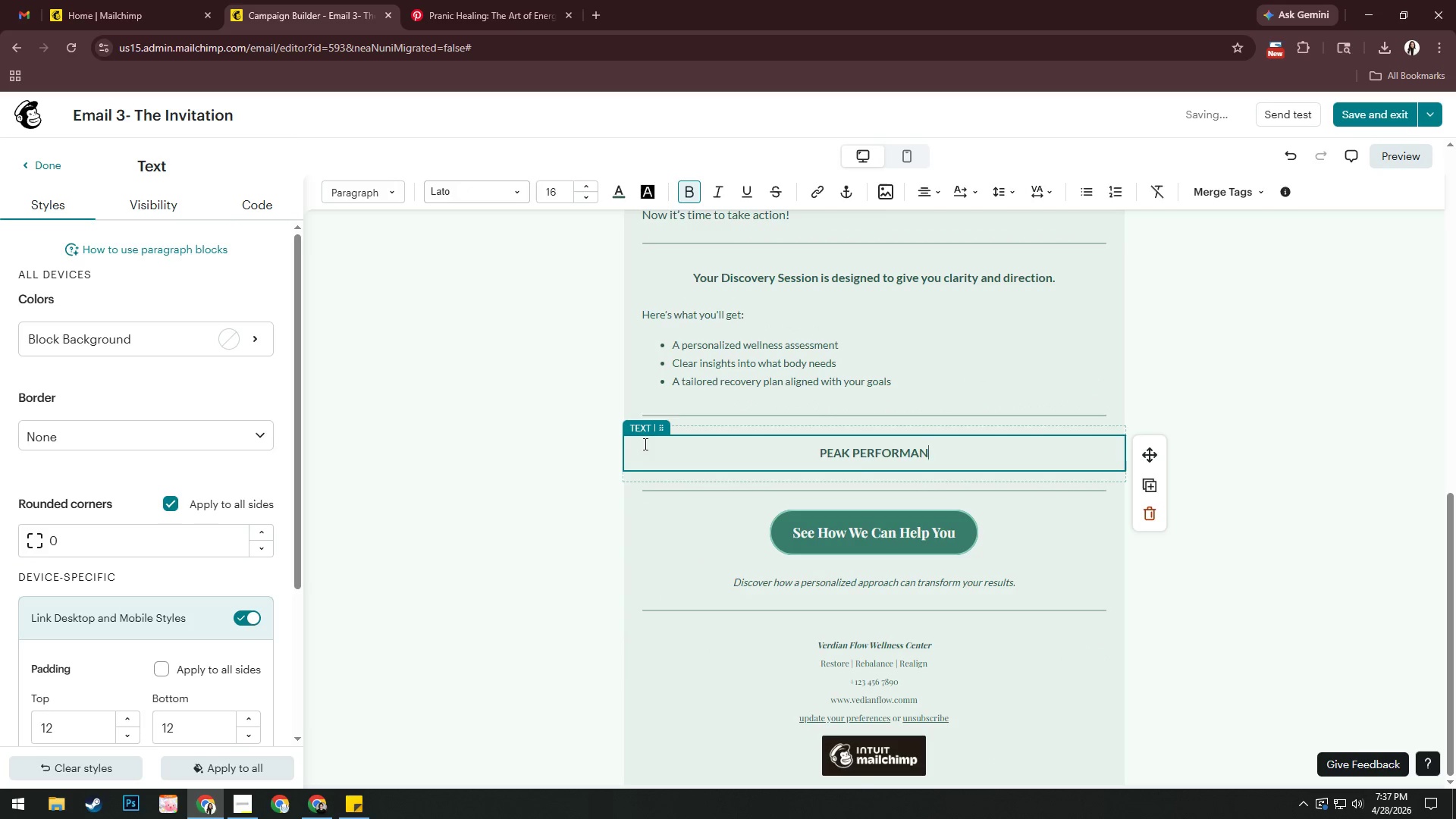 
key(Backspace)
 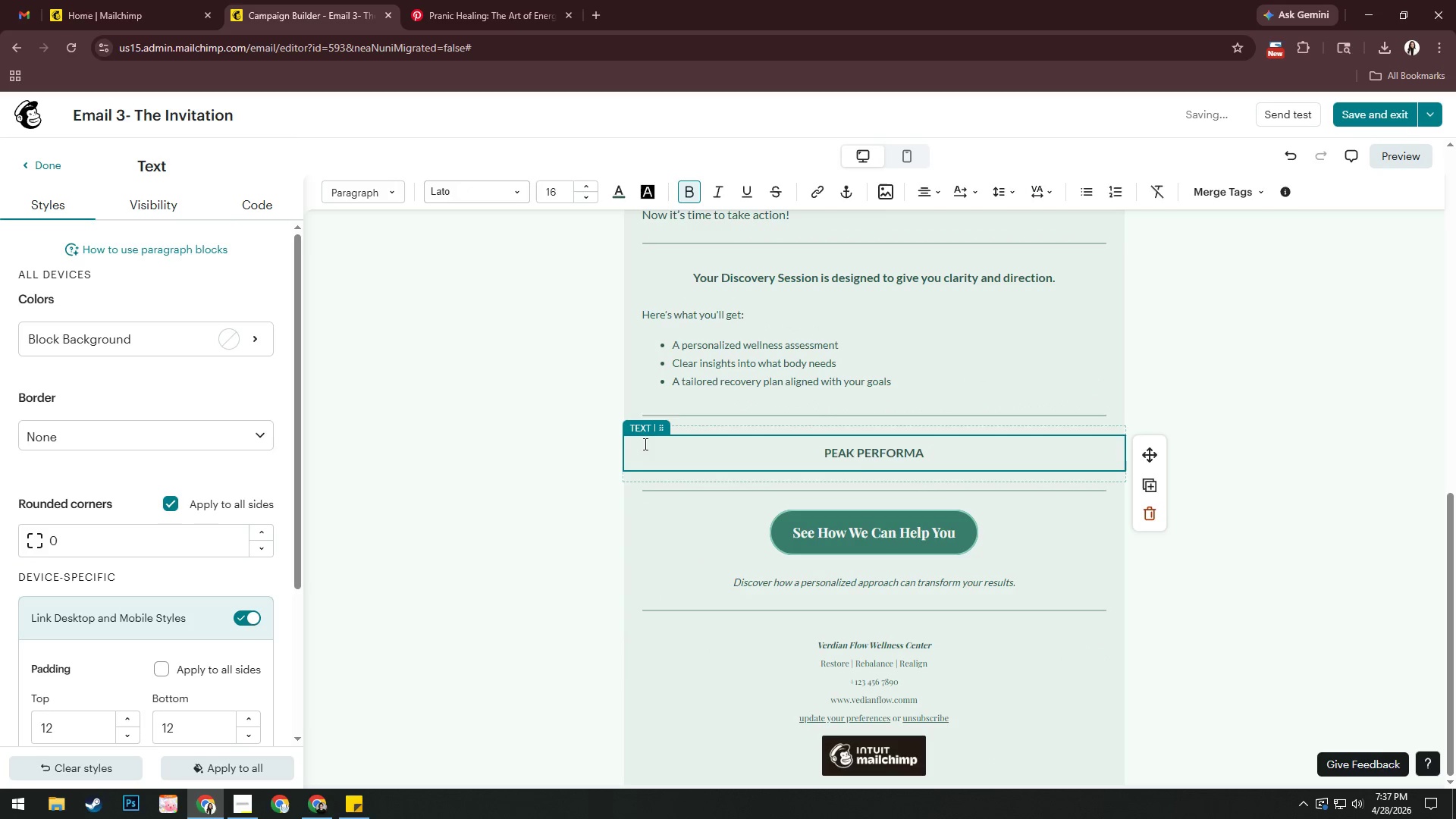 
key(Backspace)
 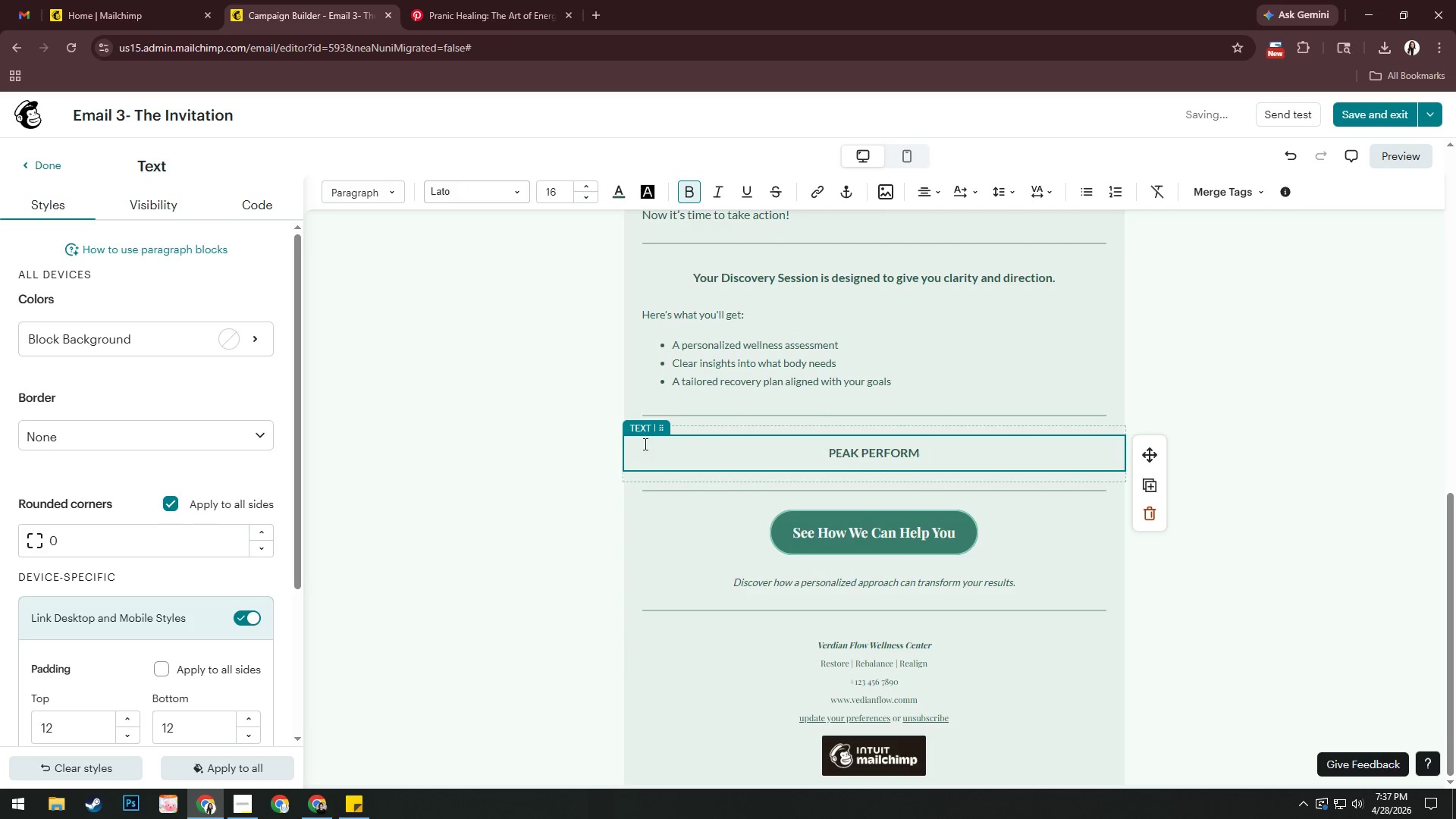 
key(Backspace)
 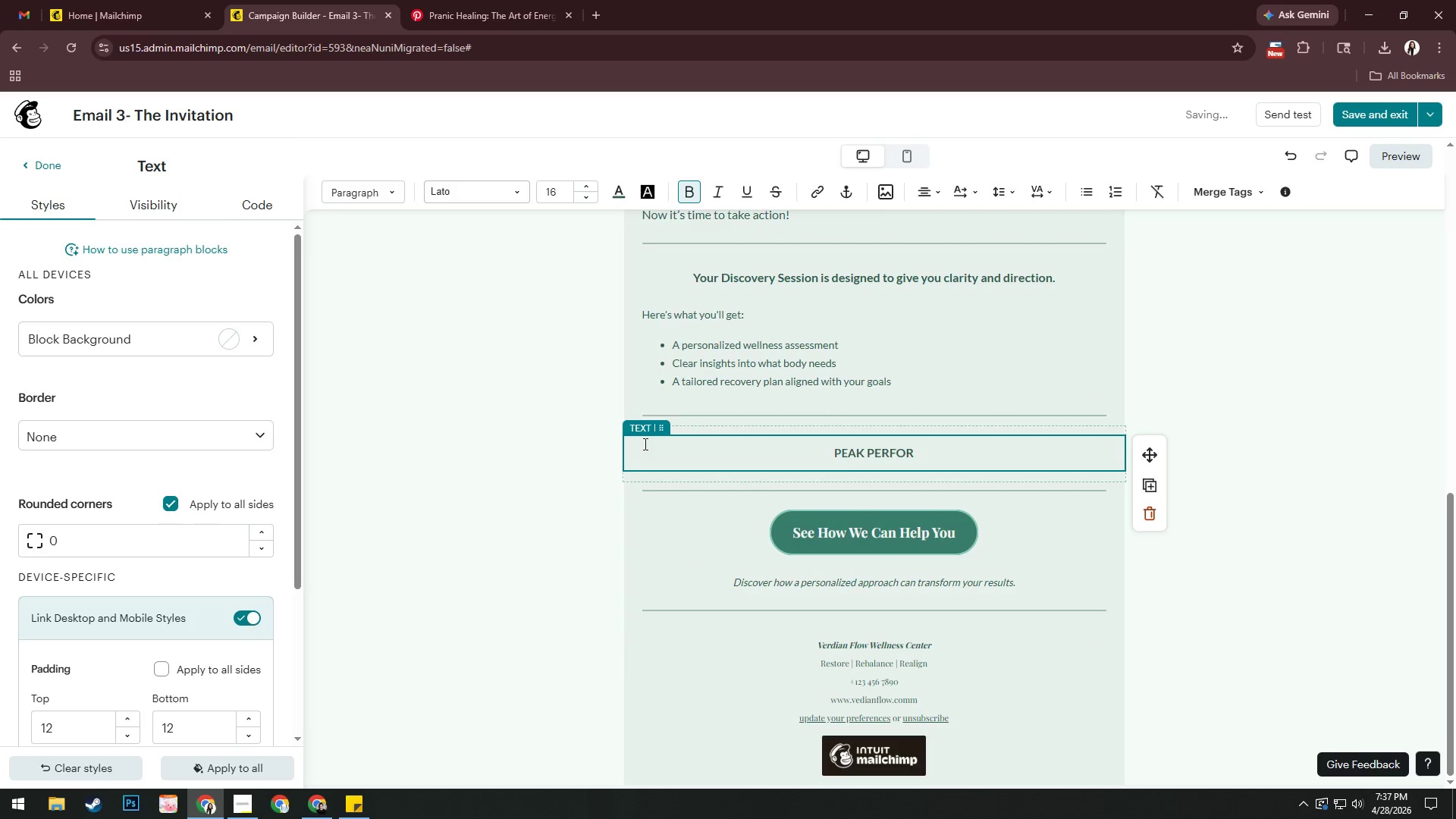 
key(Backspace)
 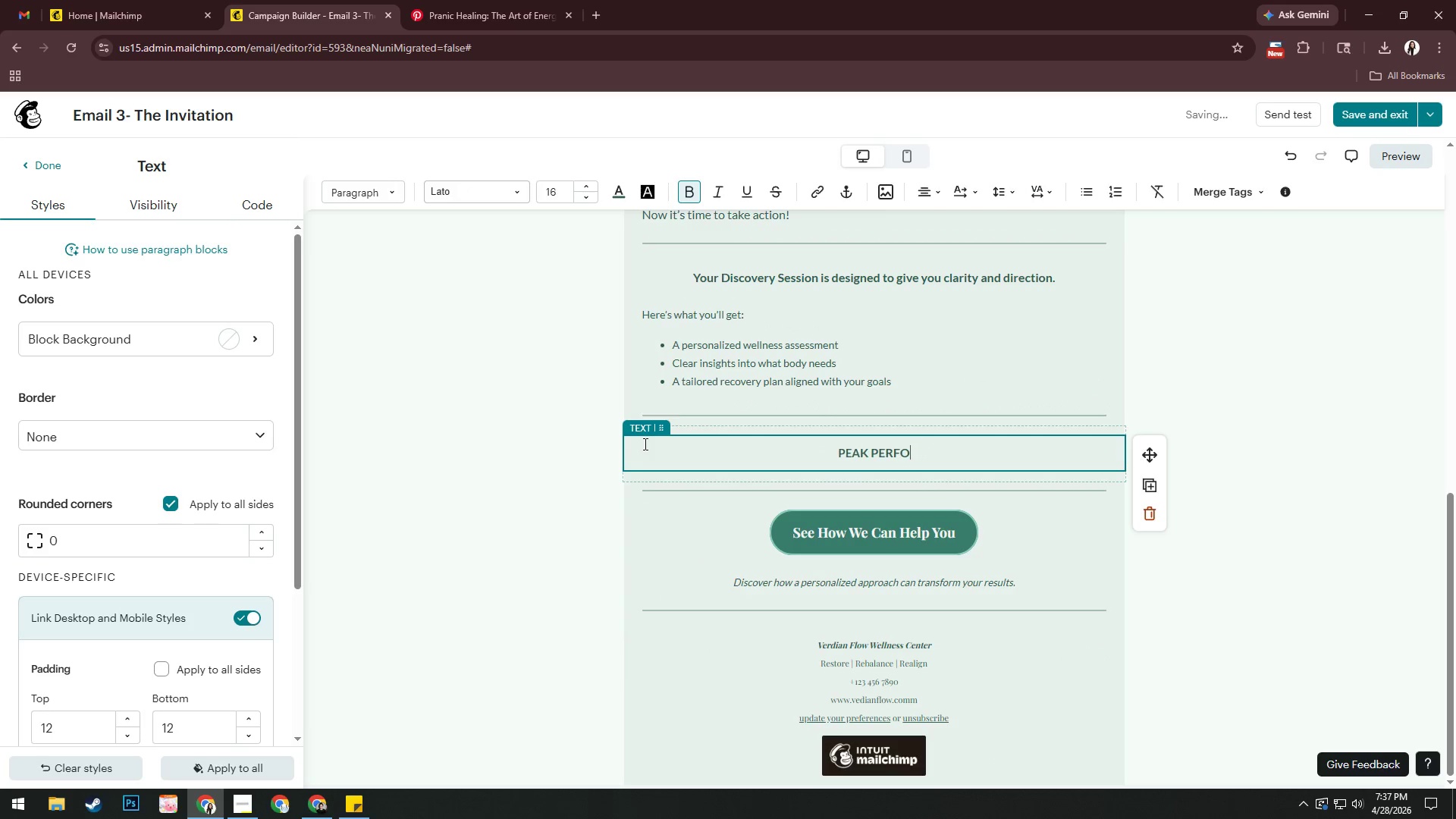 
key(Backspace)
 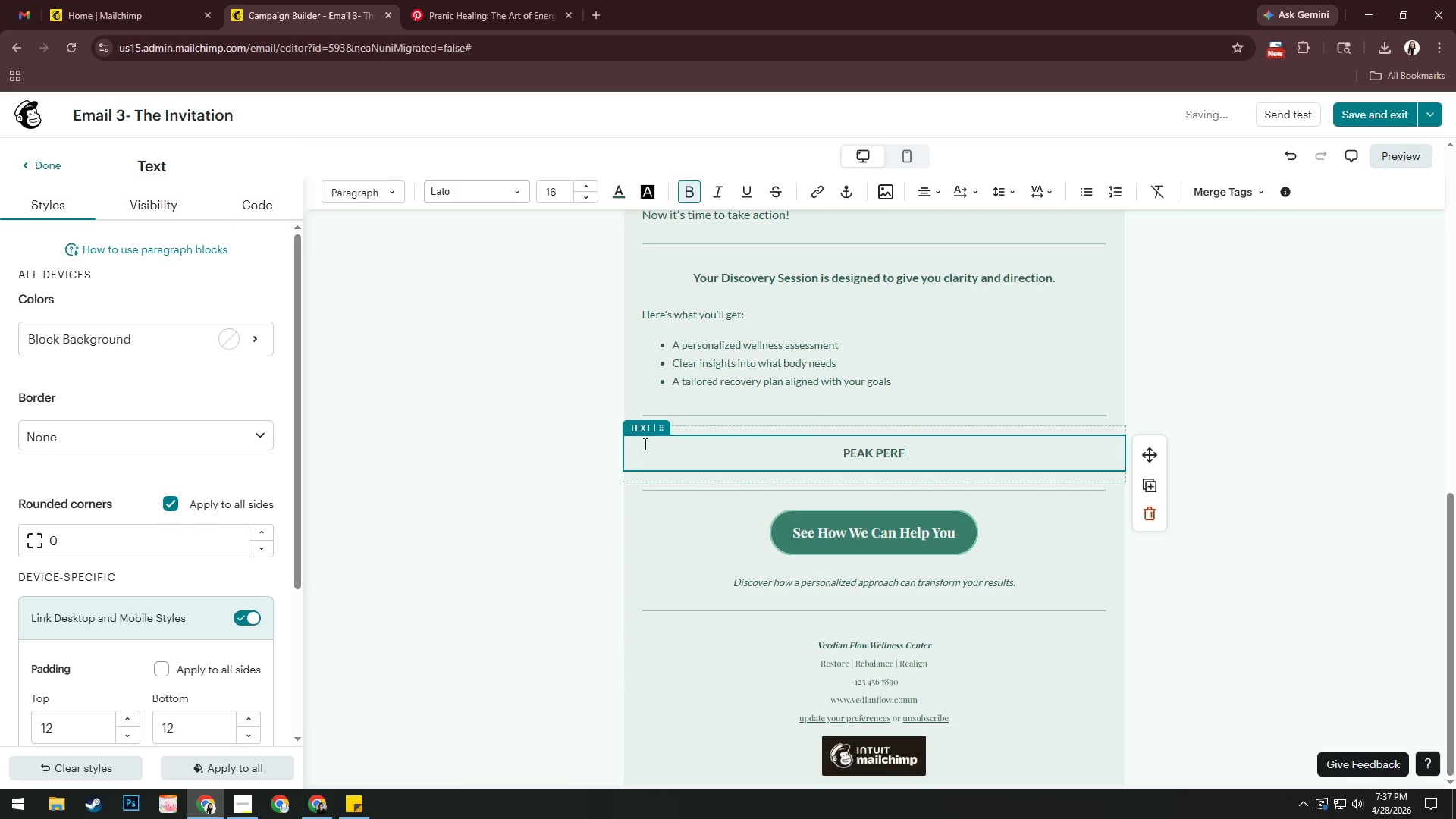 
key(Backspace)
 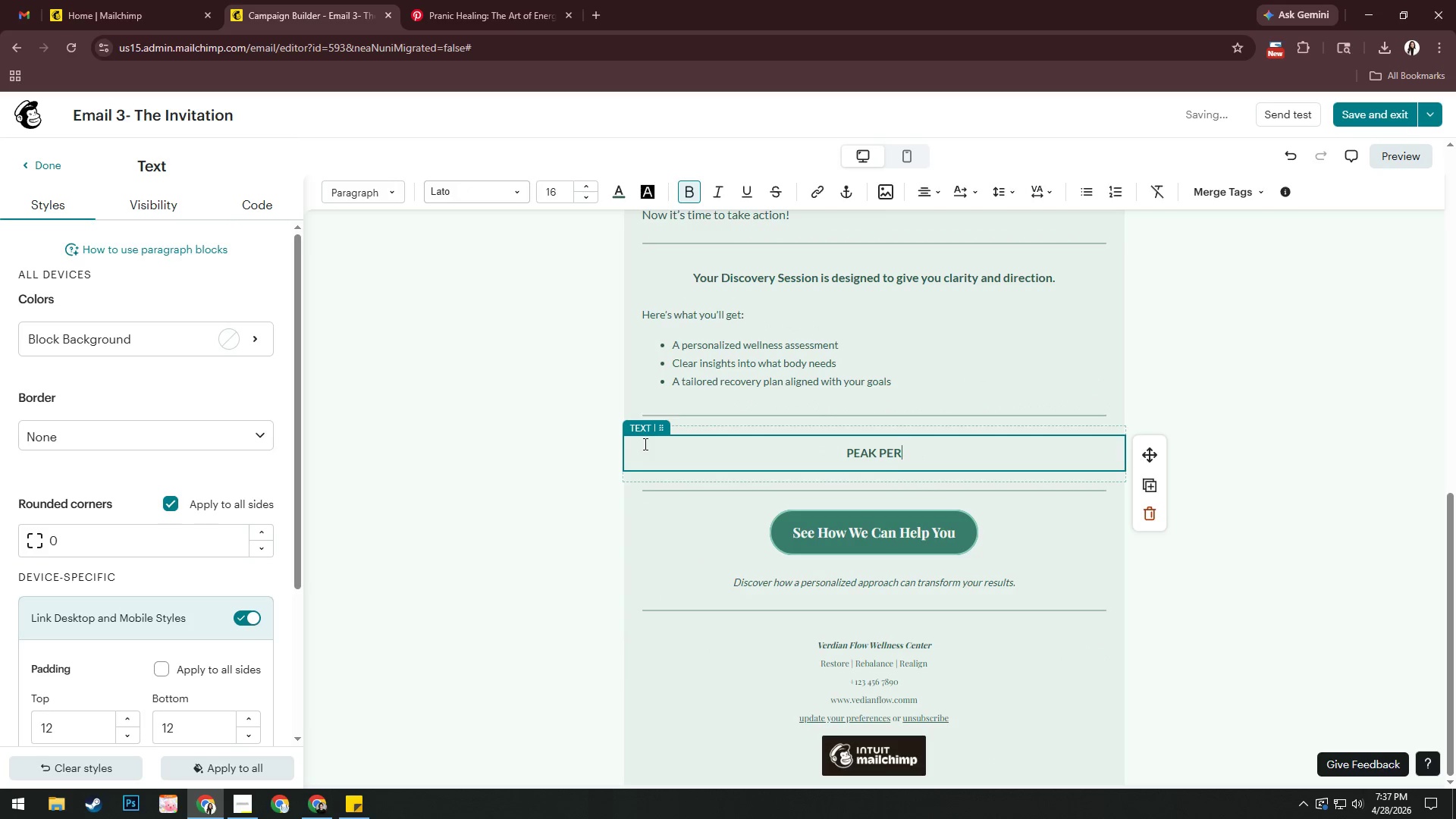 
key(Backspace)
 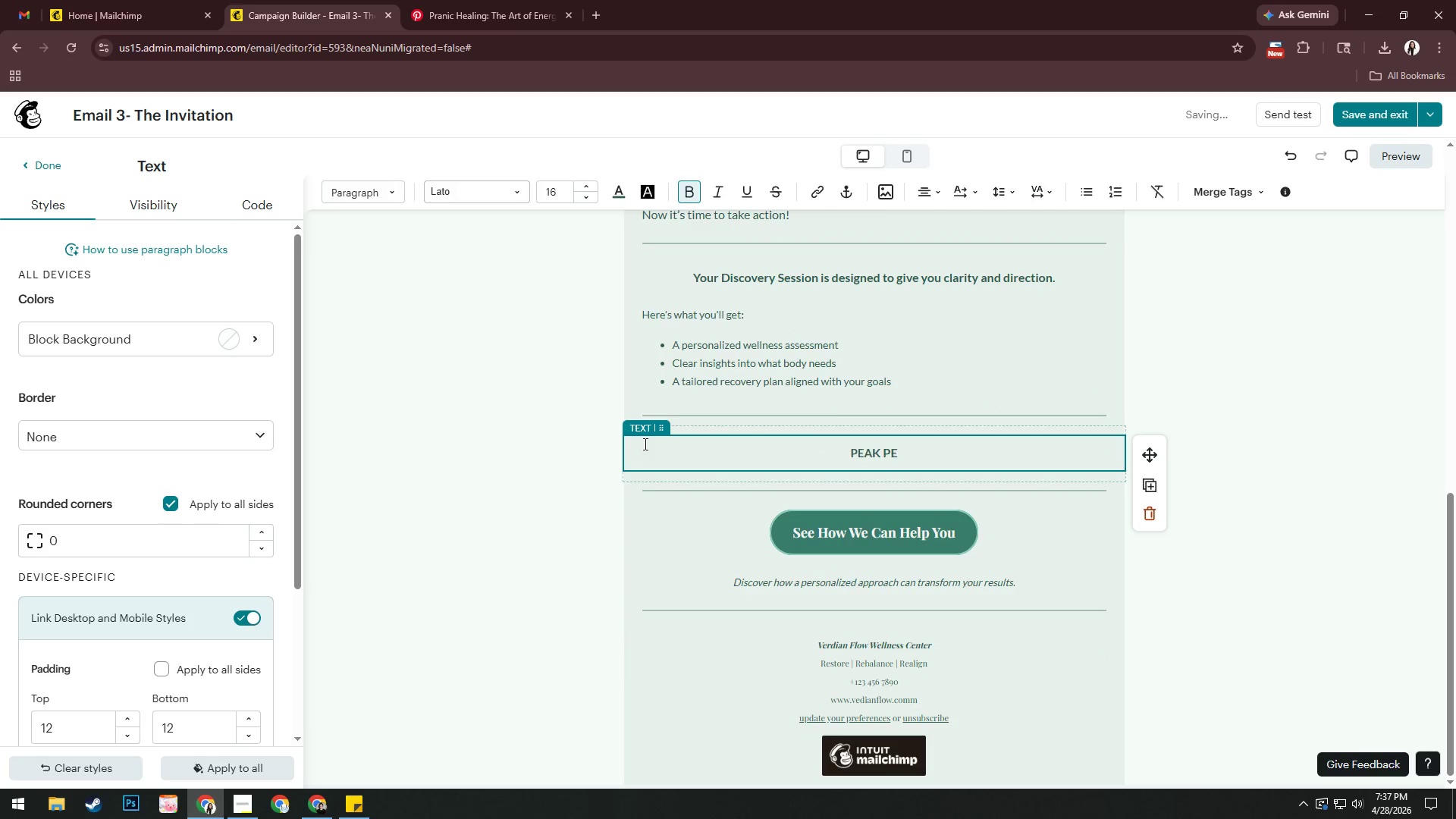 
key(Backspace)
 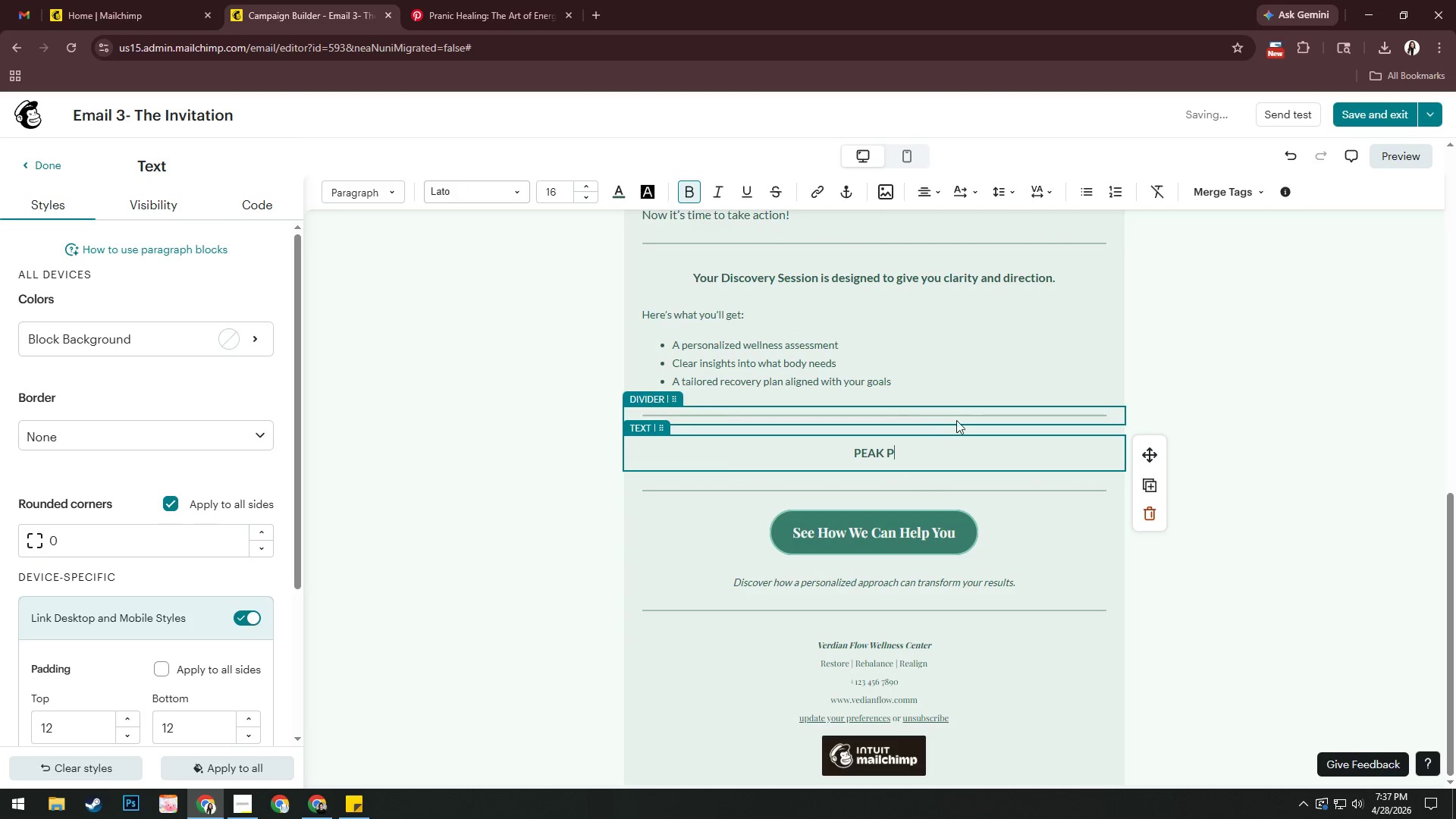 
left_click([968, 416])
 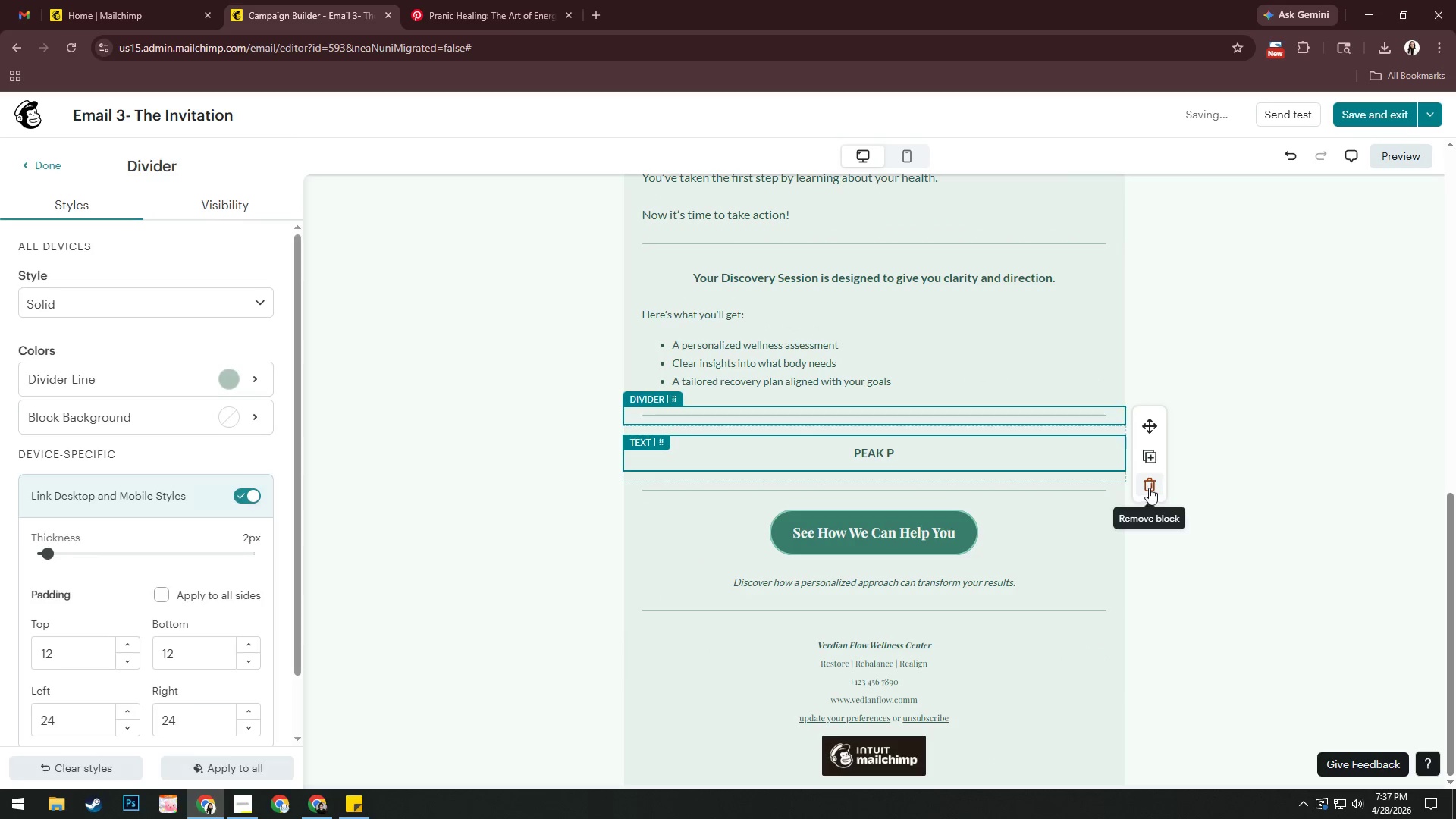 
left_click([1149, 483])
 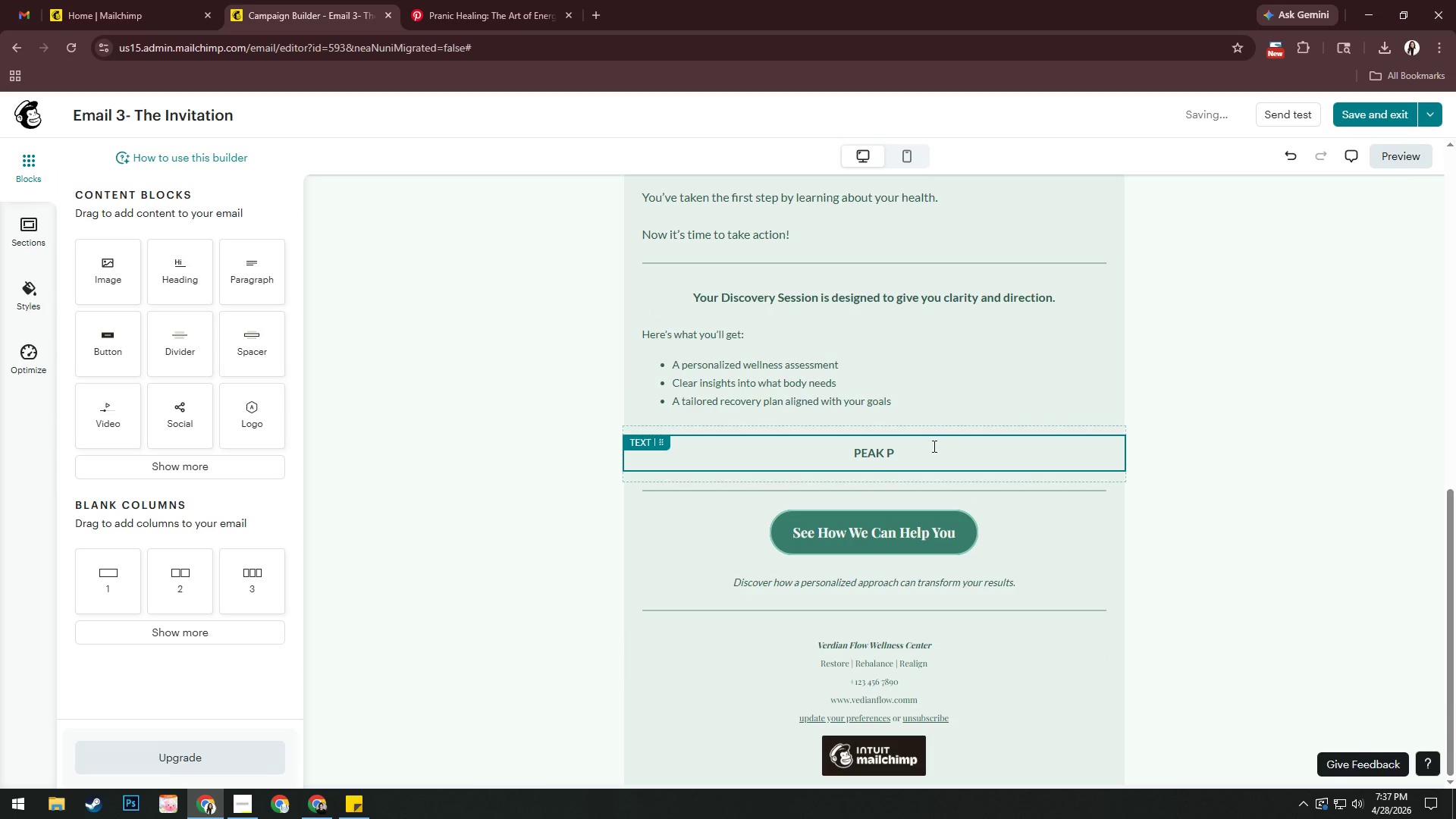 
left_click([913, 449])
 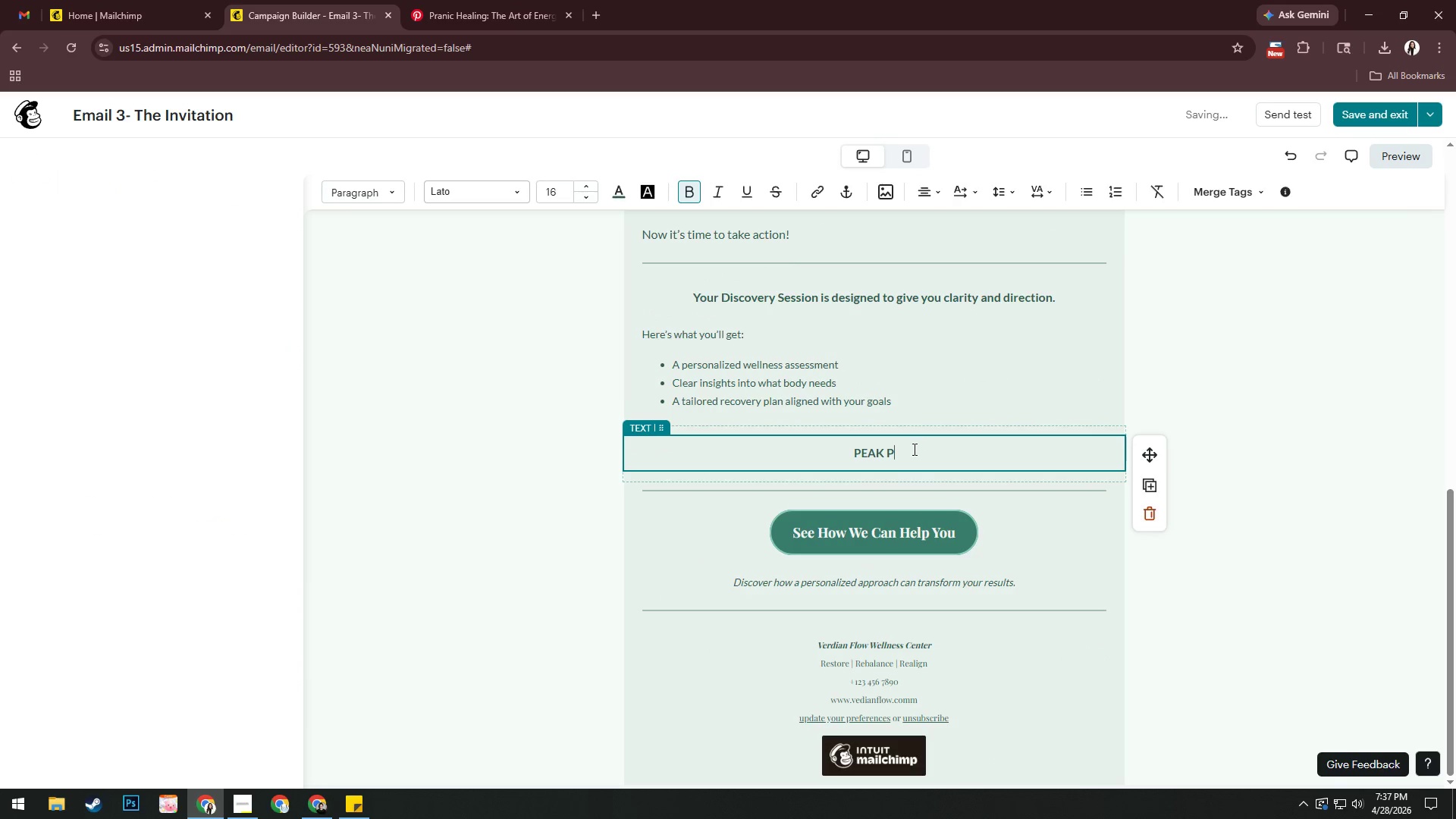 
key(Backspace)
 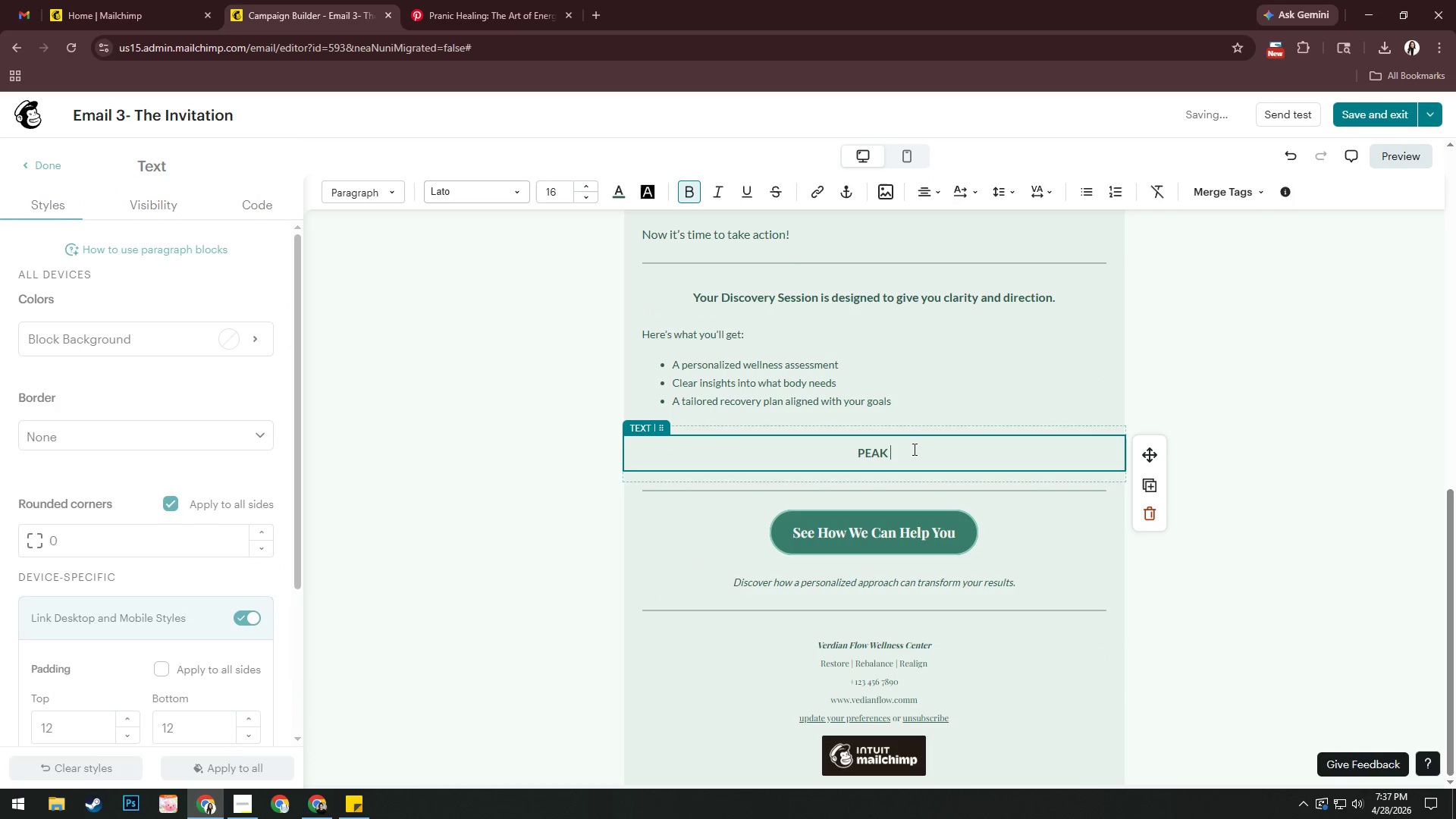 
key(Backspace)
 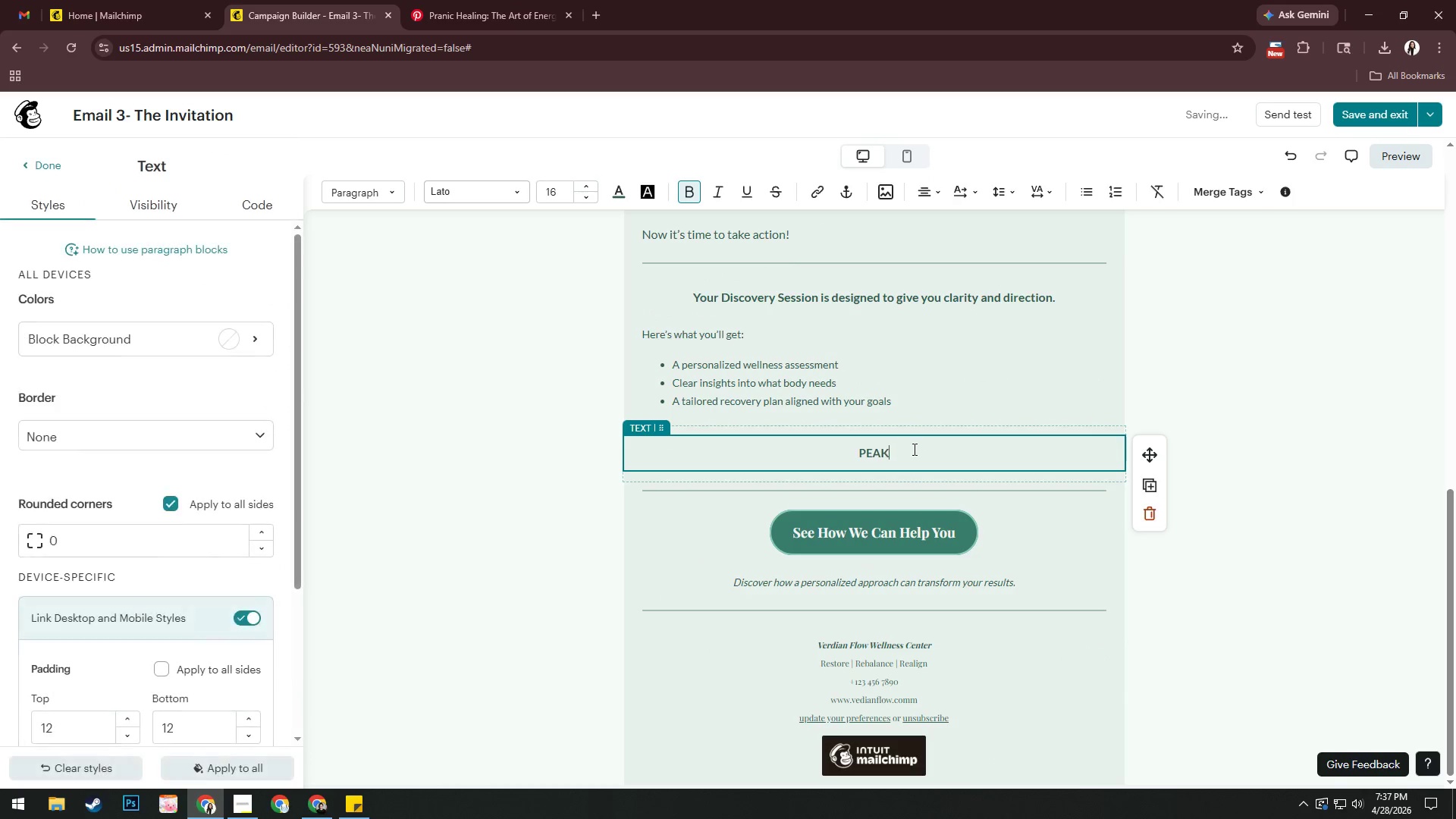 
key(Backspace)
 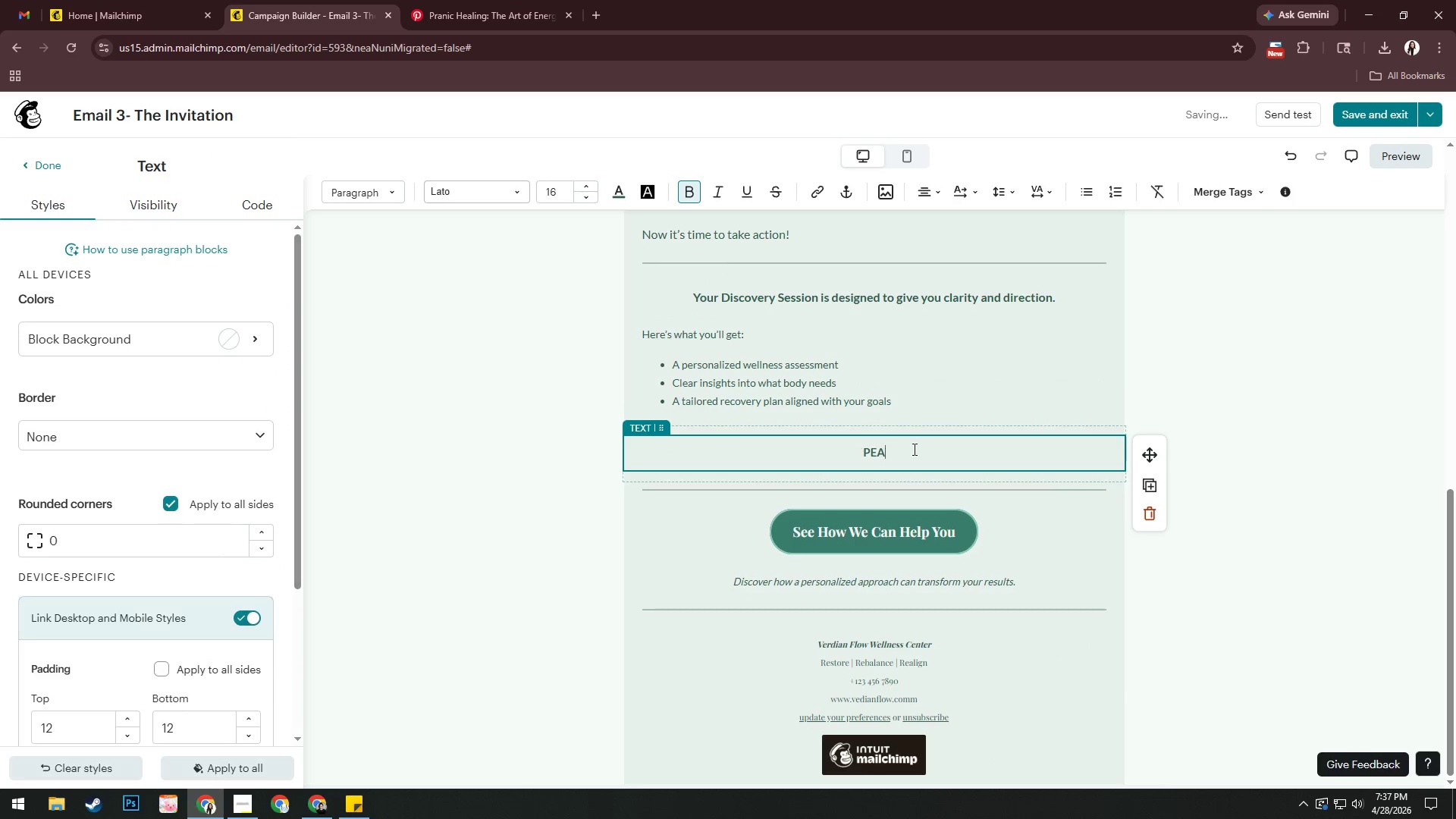 
key(Backspace)
 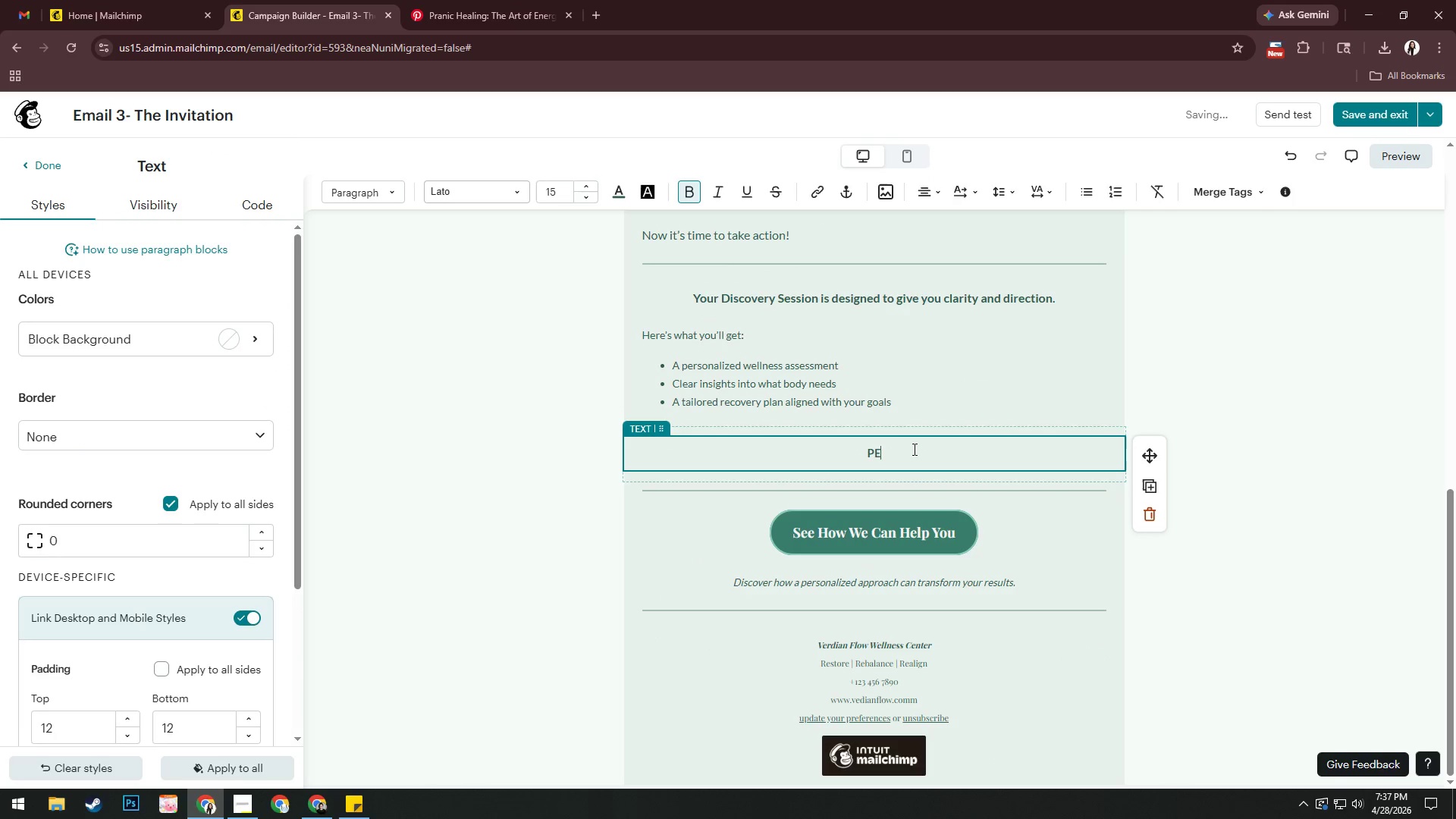 
key(Backspace)
 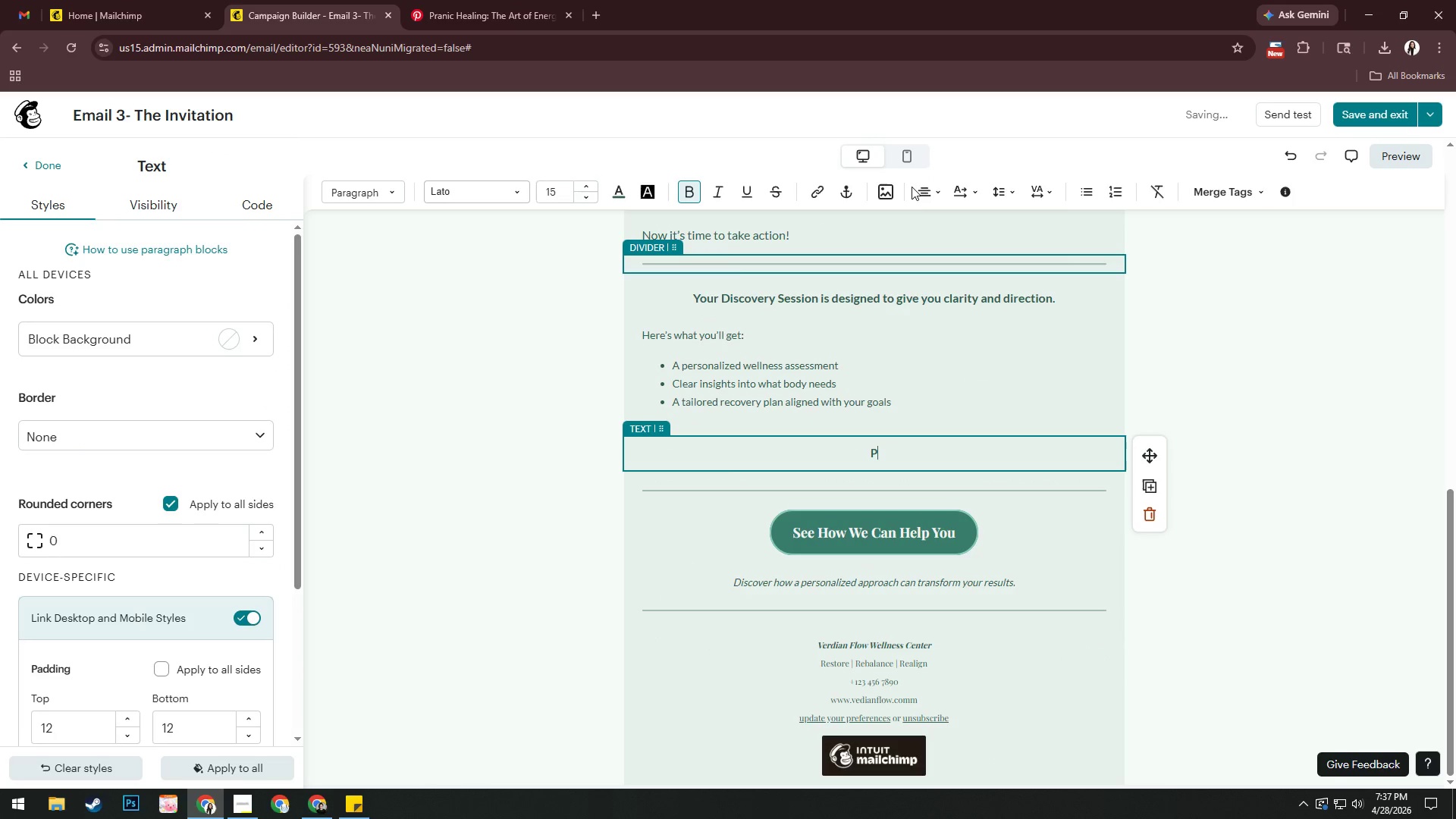 
left_click([915, 192])
 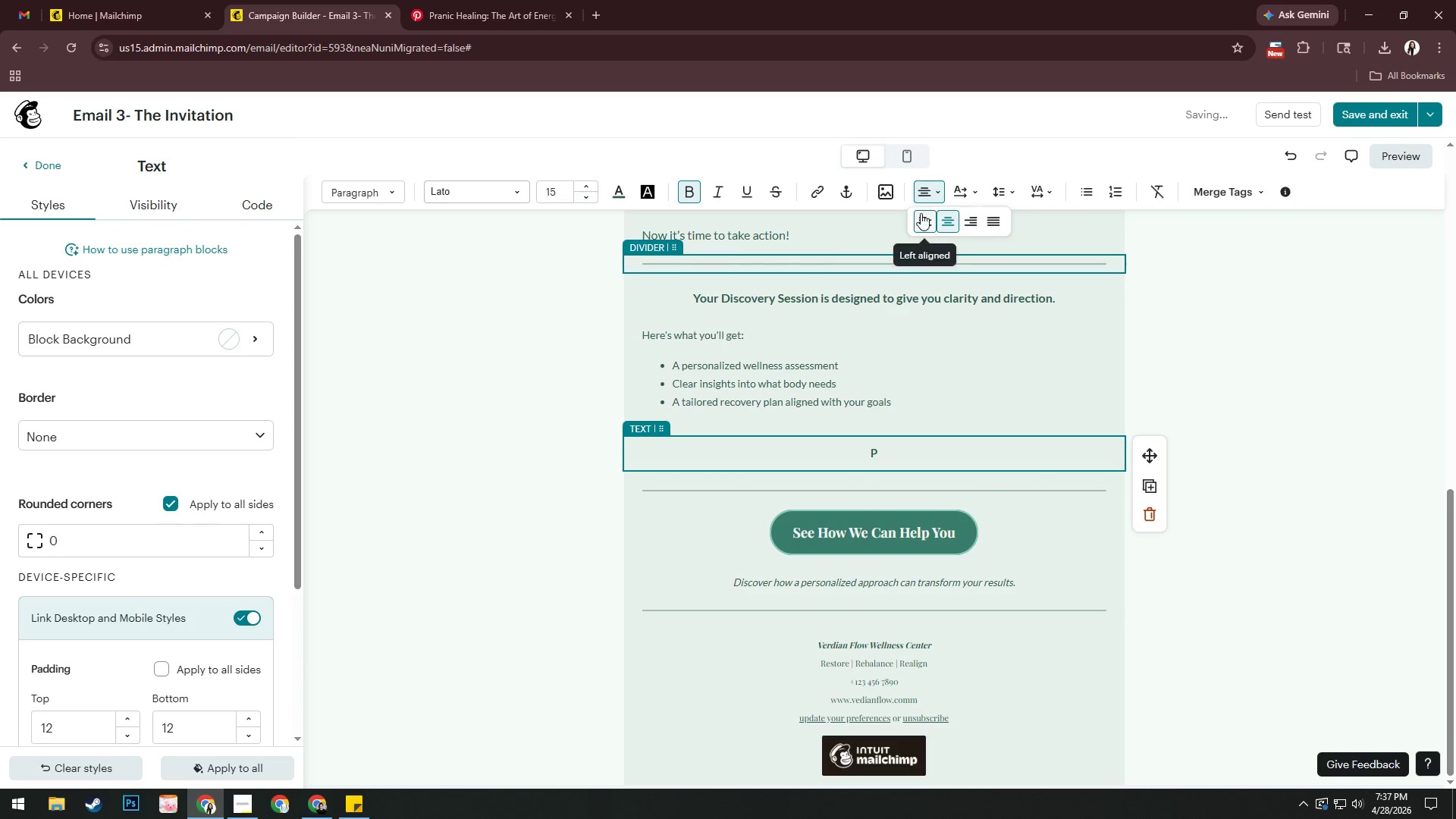 
left_click([918, 218])
 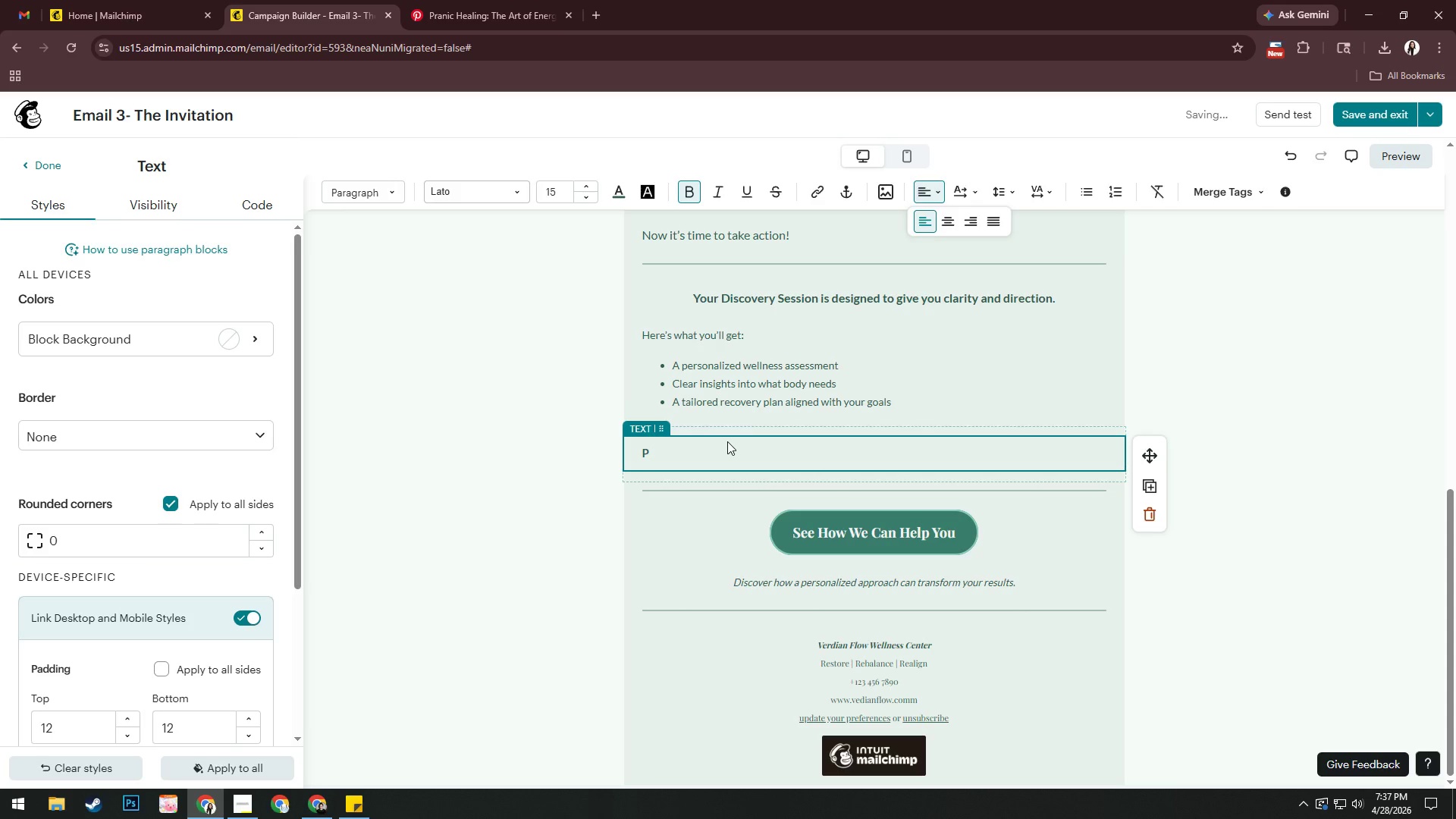 
key(Backspace)
 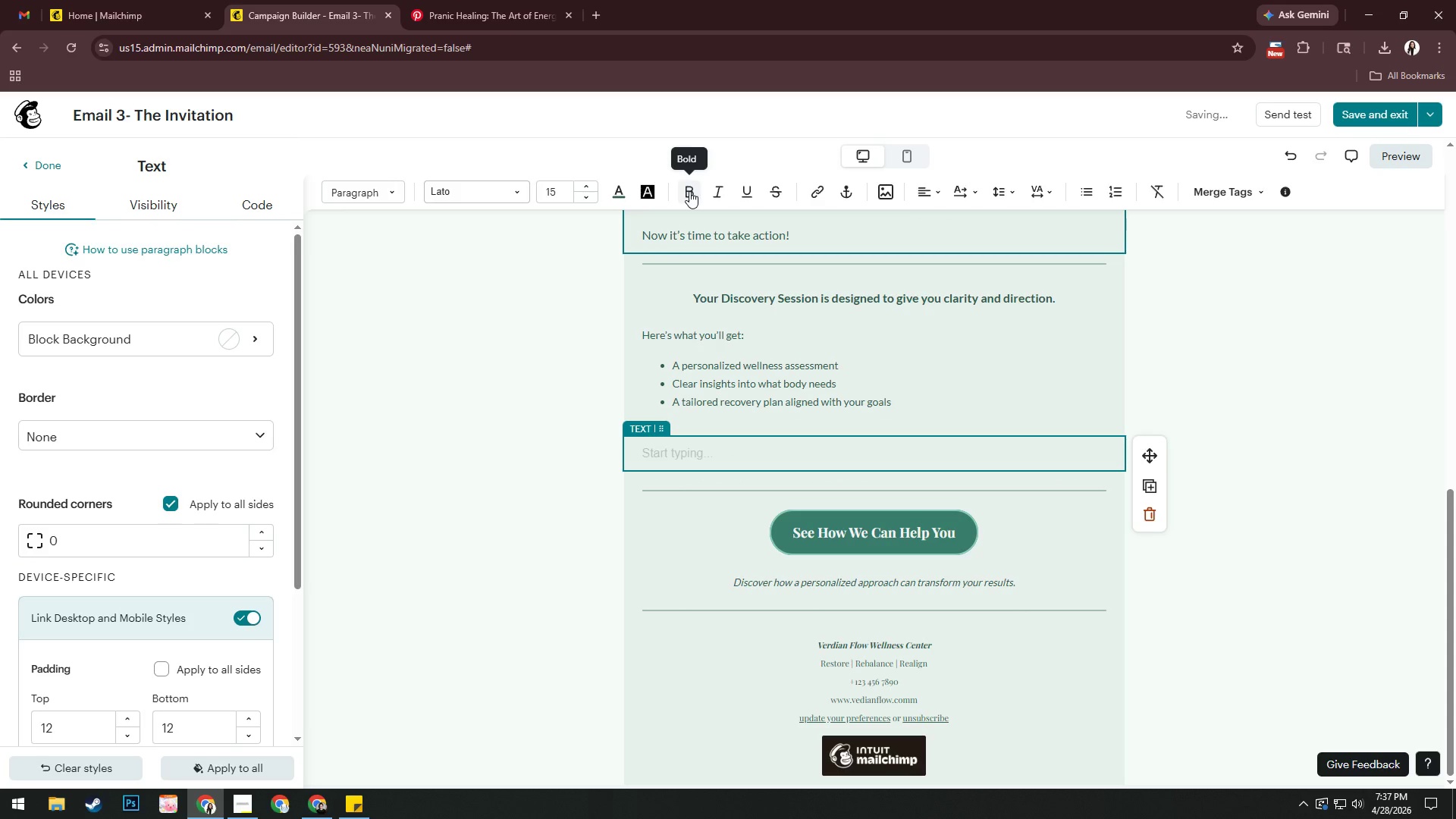 
type(No guessing )
key(Backspace)
type(. No overwhlemd)
key(Backspace)
key(Backspace)
key(Backspace)
key(Backspace)
type(elm)
 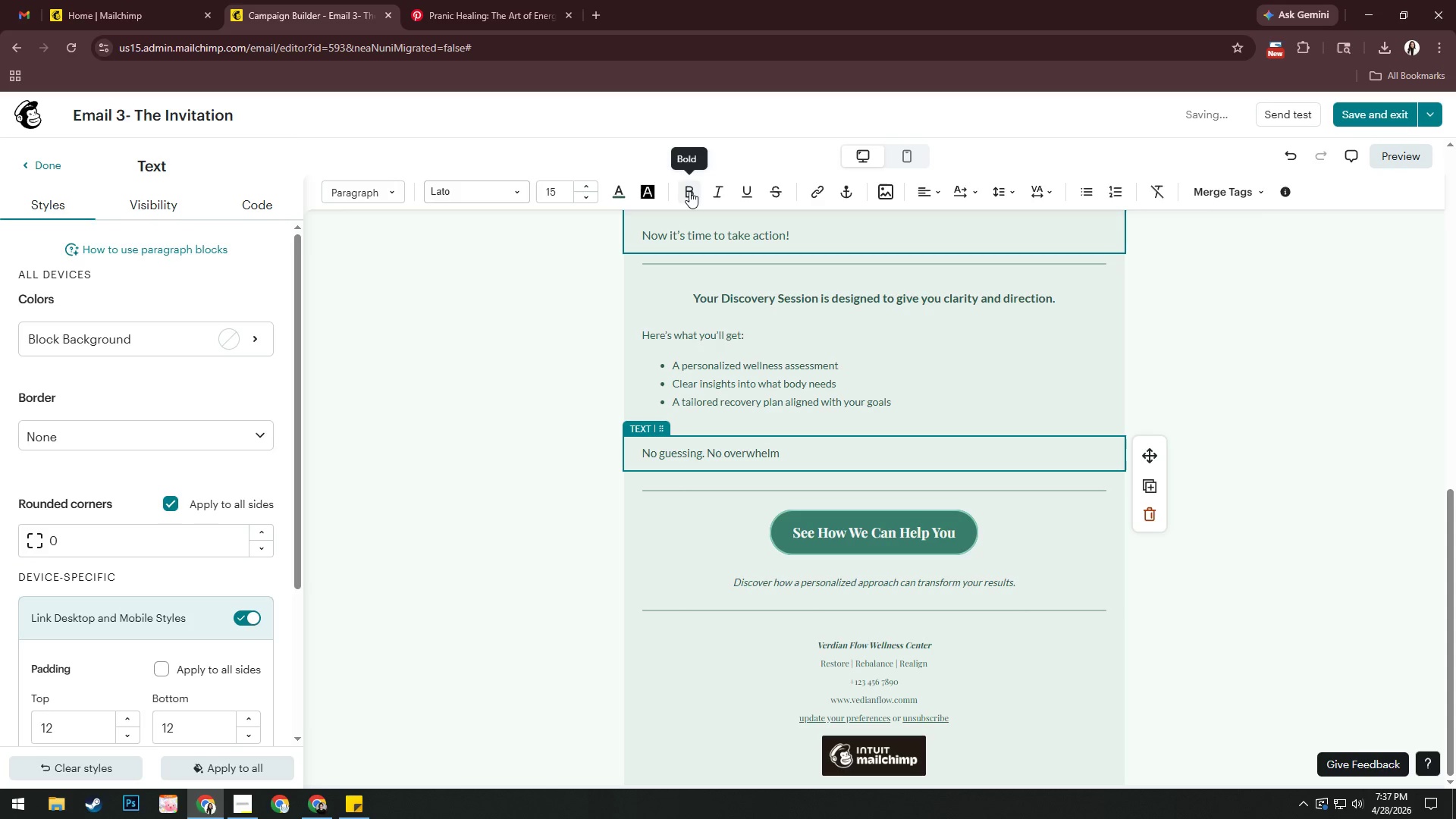 
key(Enter)
 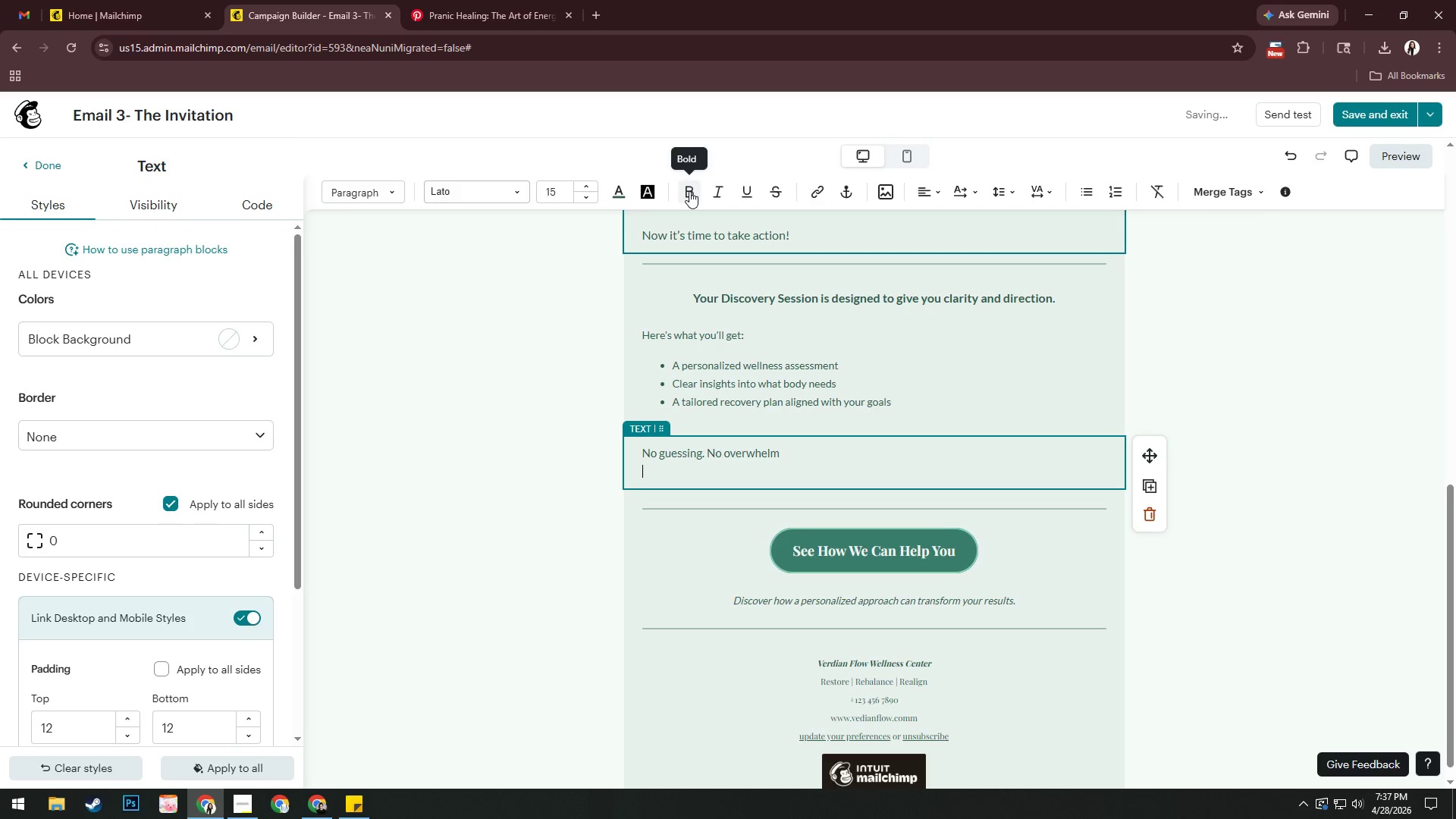 
type(Just a clear a)
key(Backspace)
type(path forward, buio)
key(Backspace)
key(Backspace)
type(ilt for you.)
 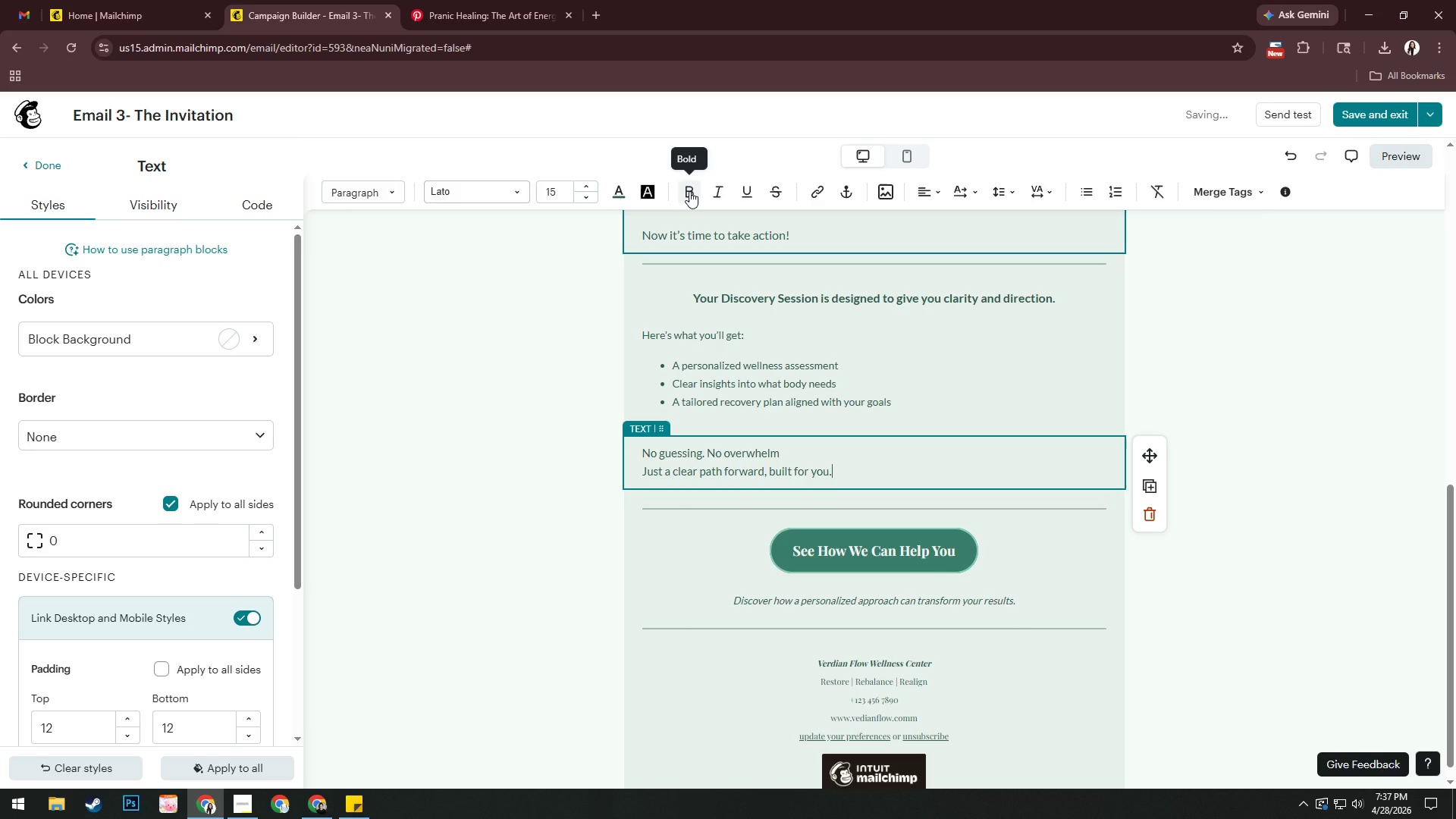 
key(Control+ControlLeft)
 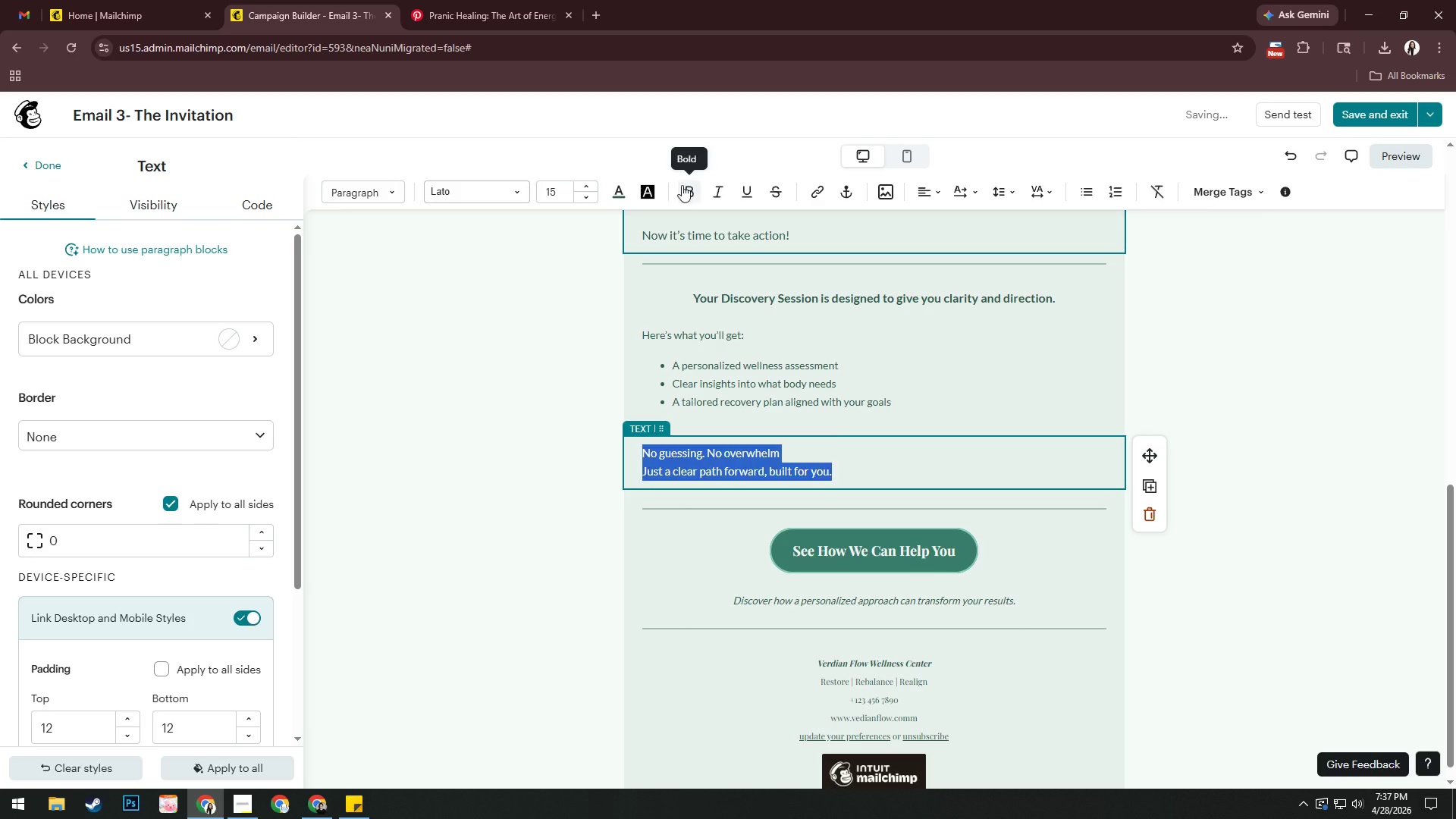 
key(Control+A)
 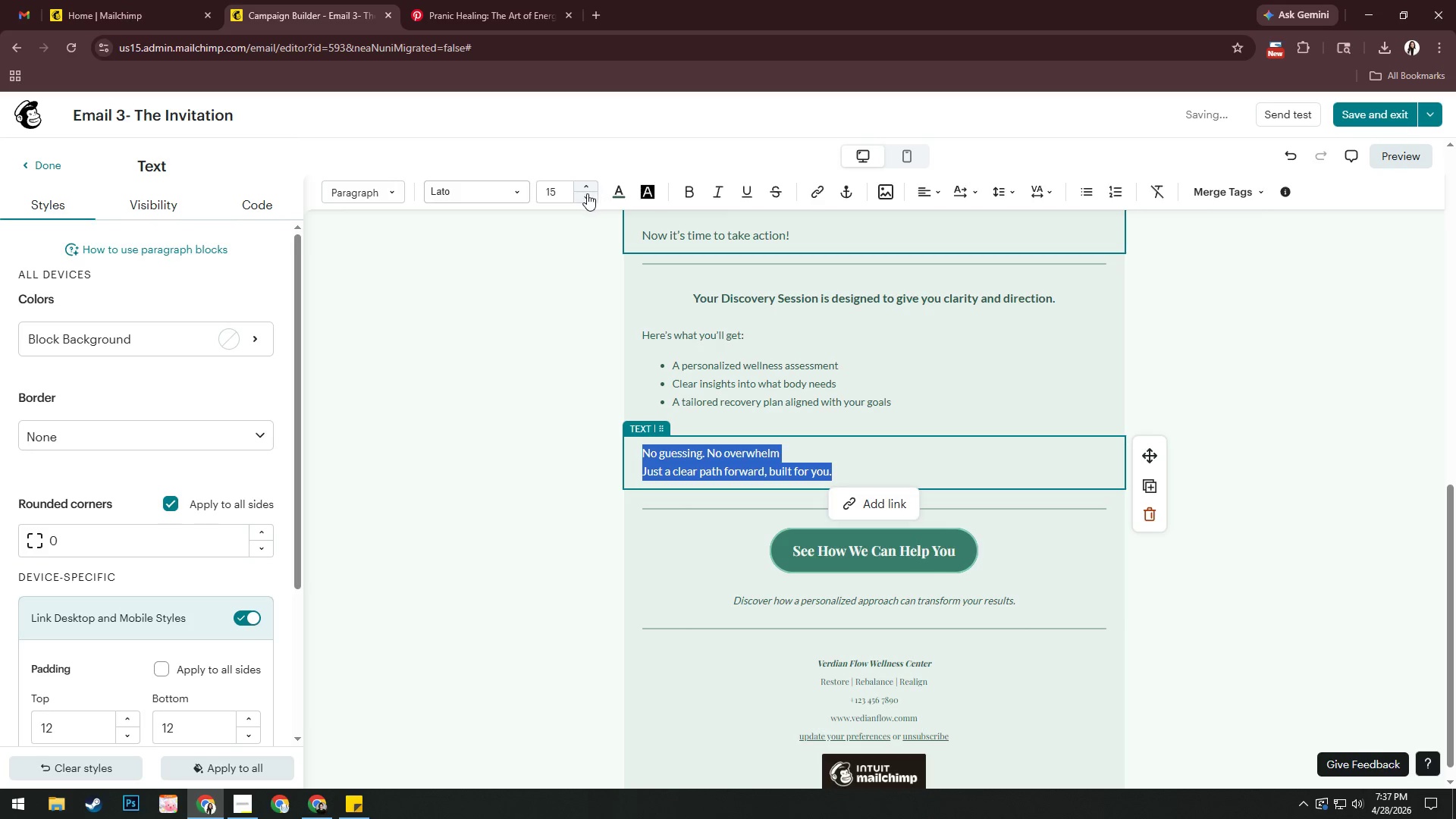 
left_click([585, 197])
 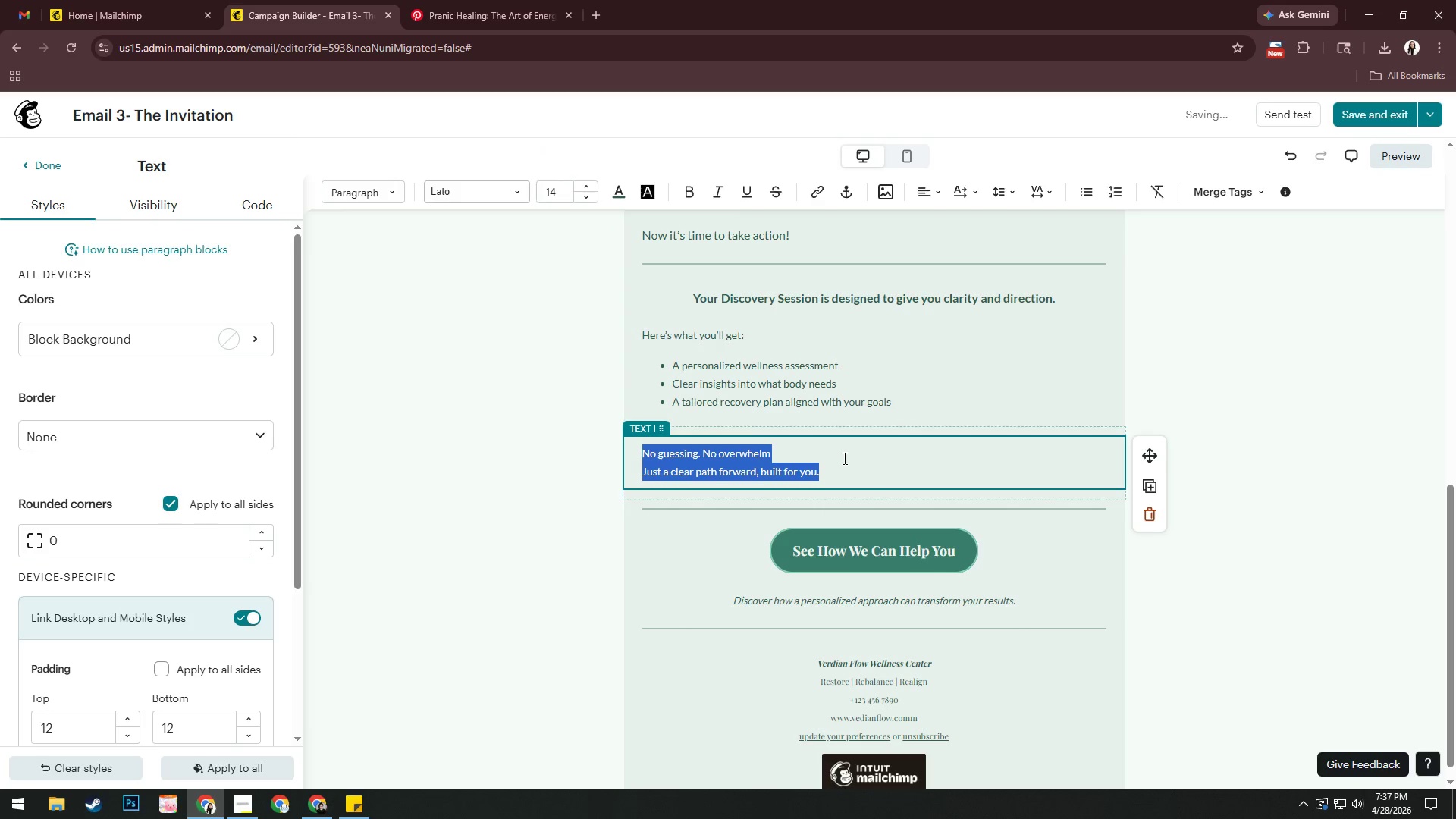 
left_click([843, 458])
 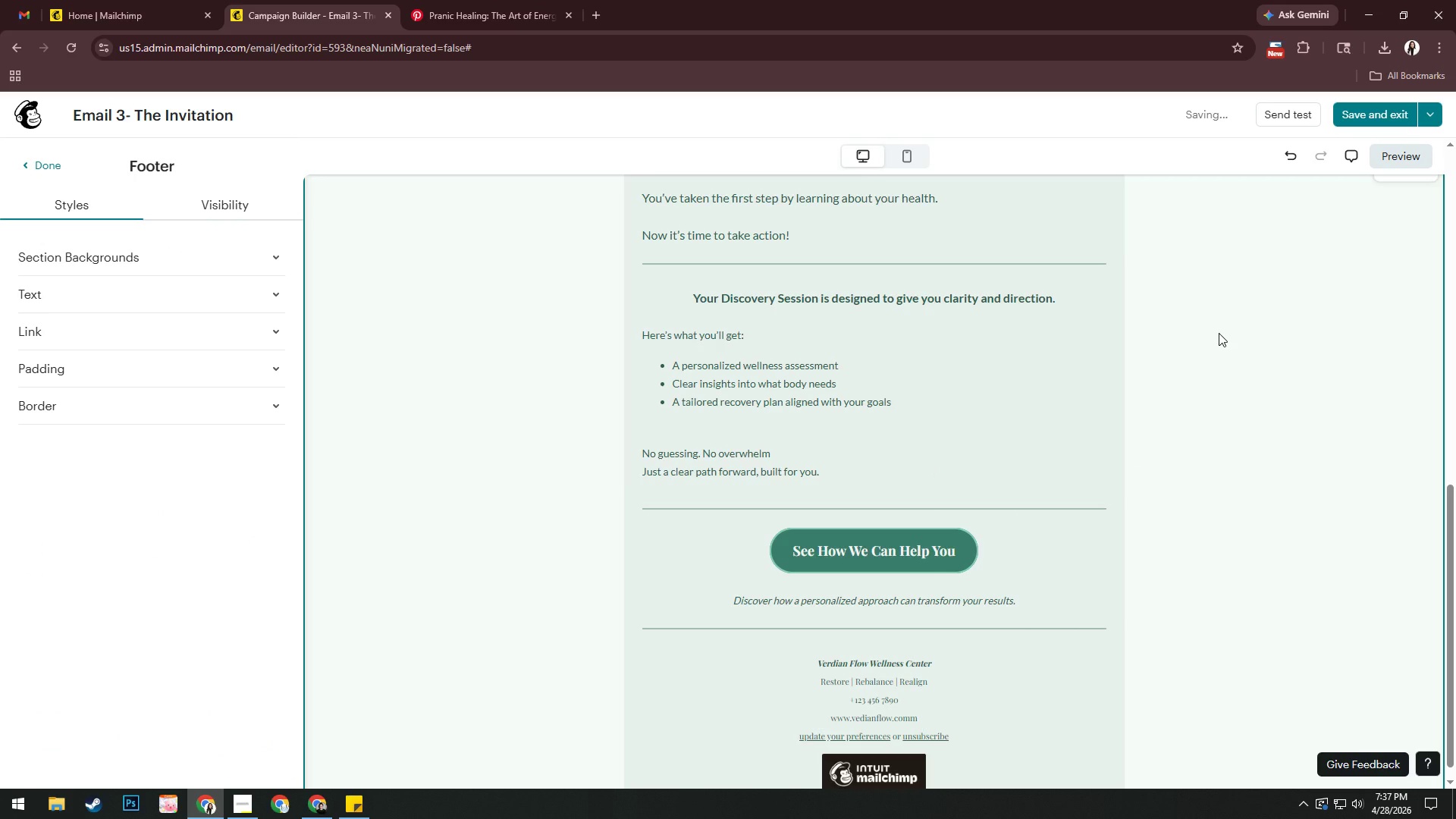 
left_click([831, 479])
 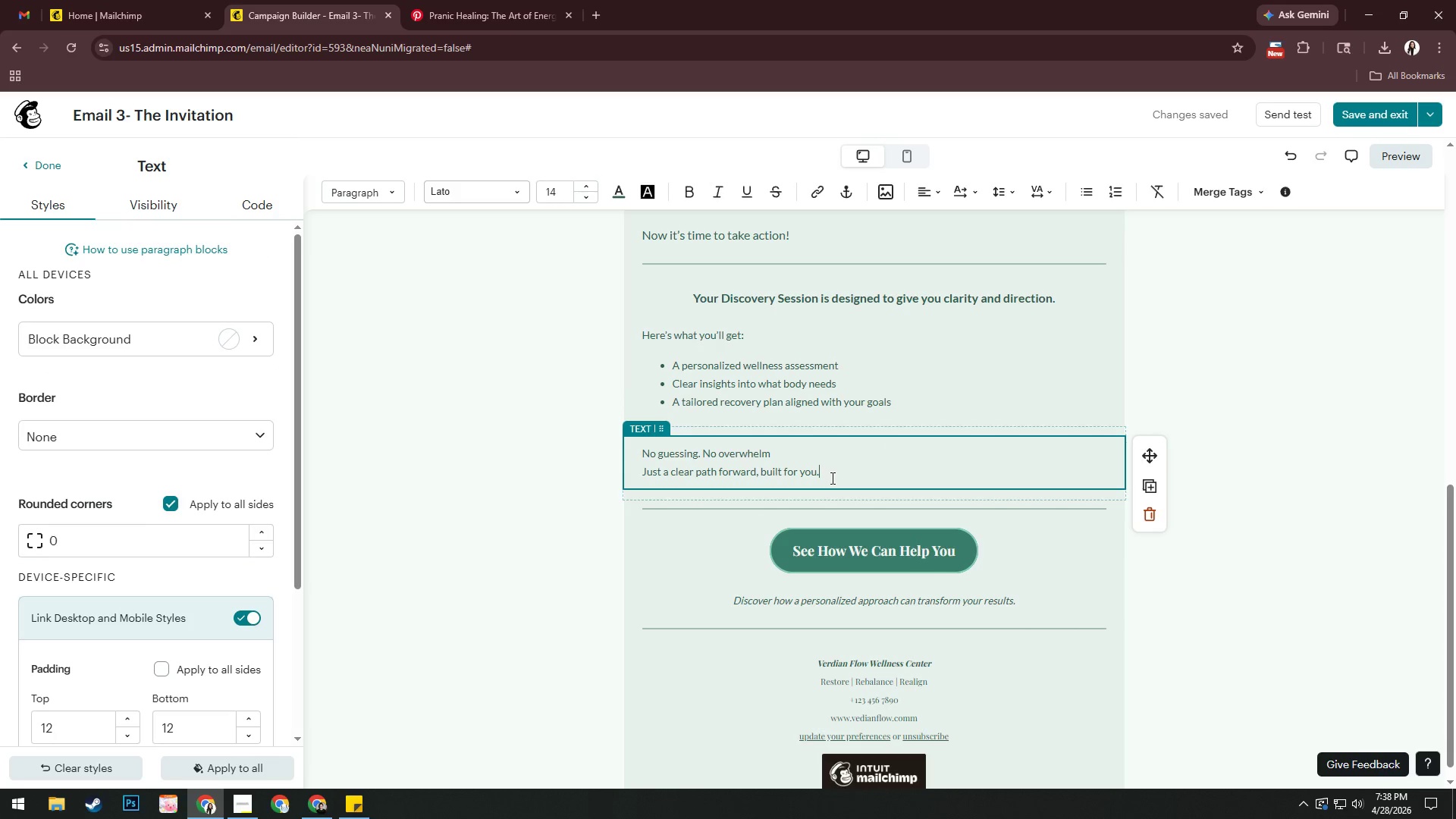 
left_click([1151, 485])
 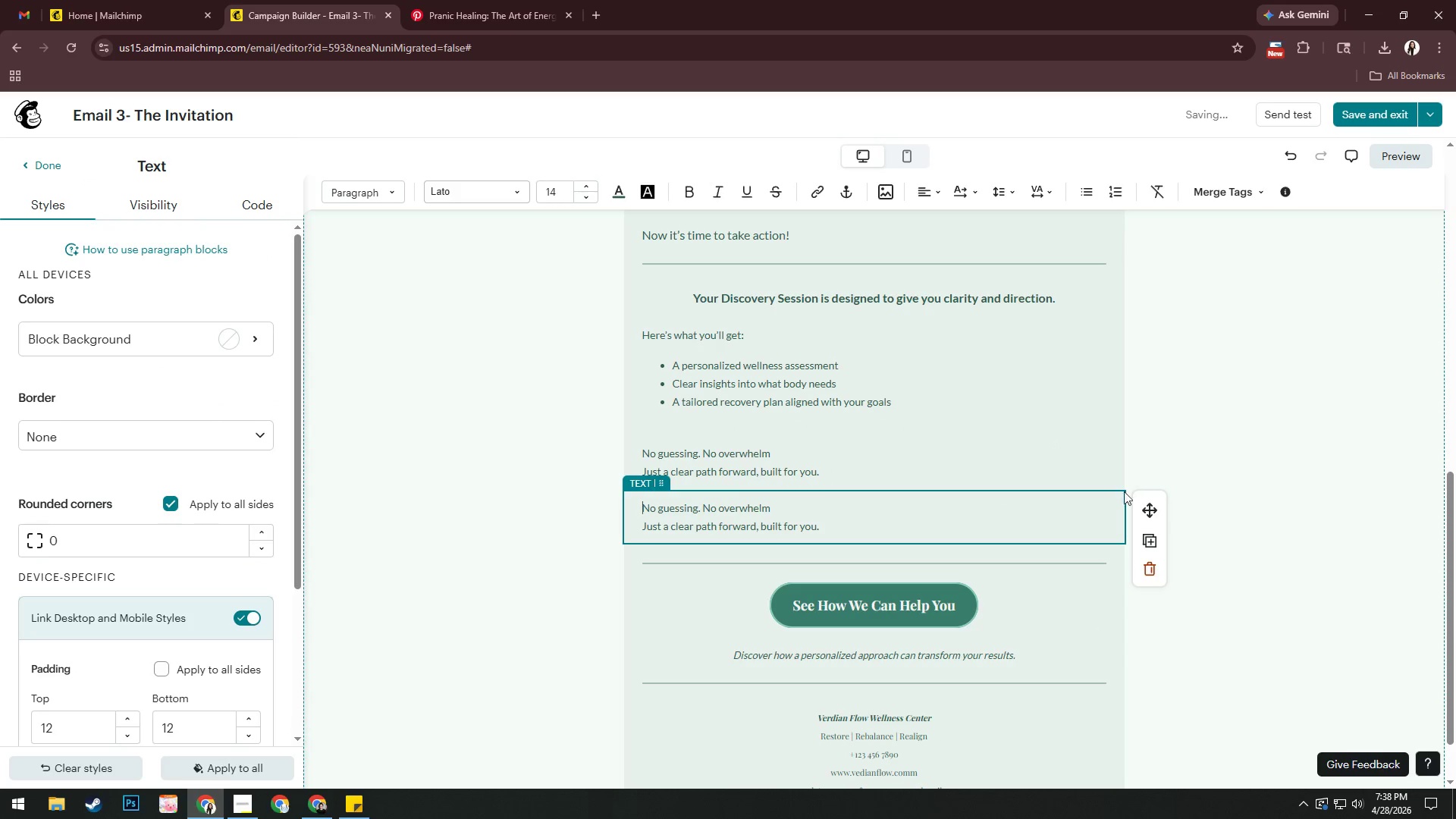 
left_click([891, 522])
 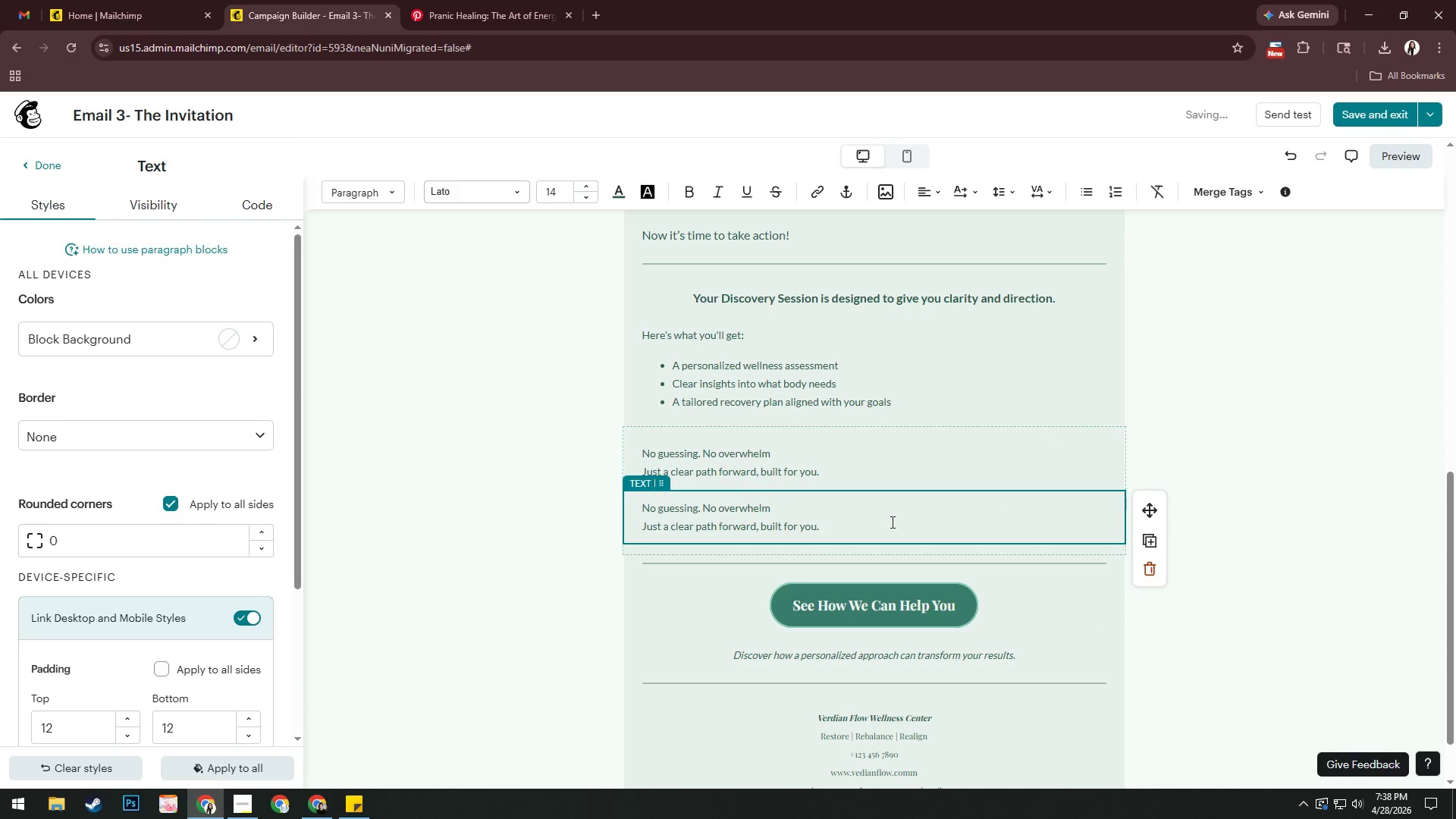 
key(Control+A)
 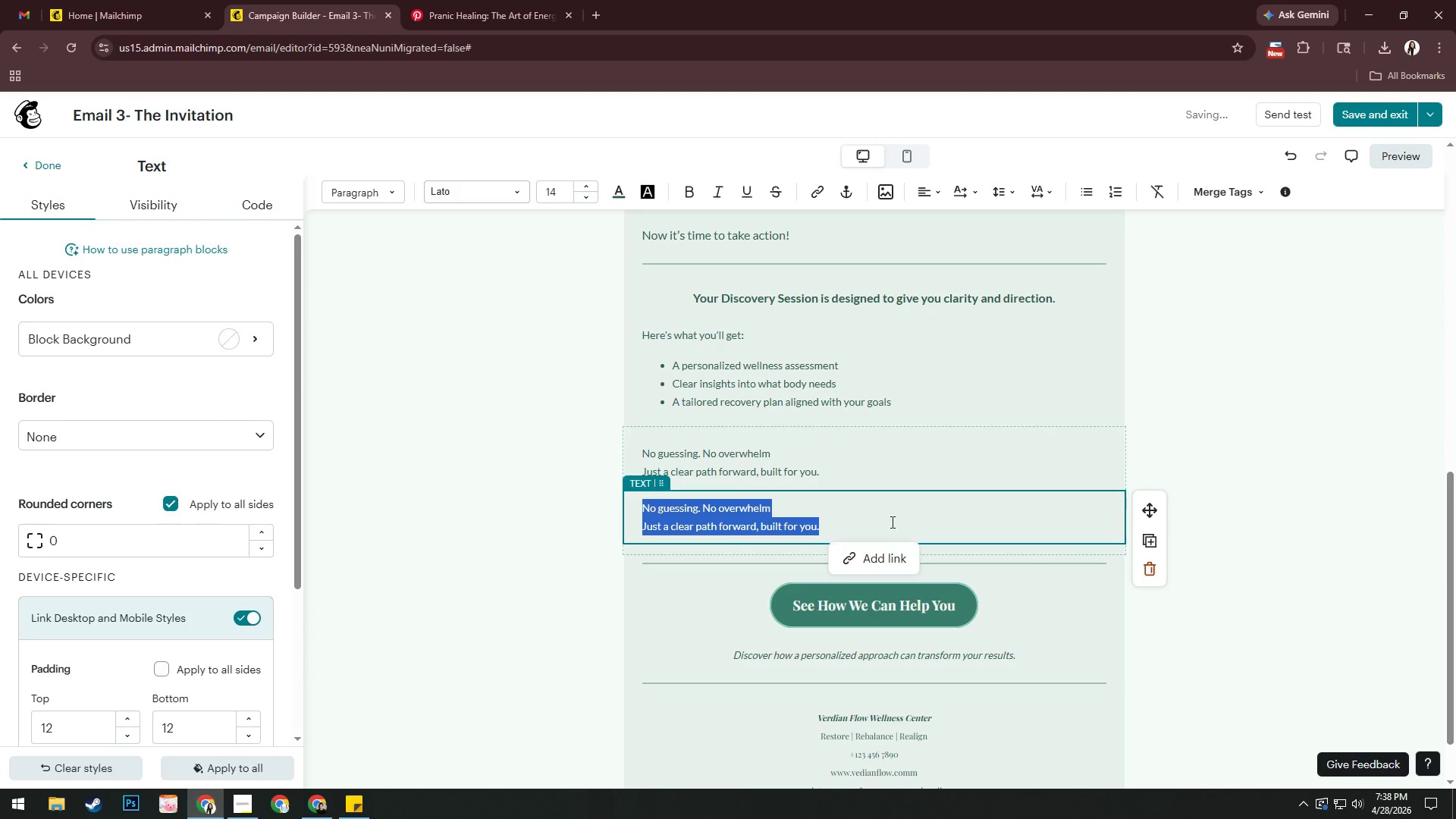 
type(Sp)
key(Backspace)
key(Backspace)
 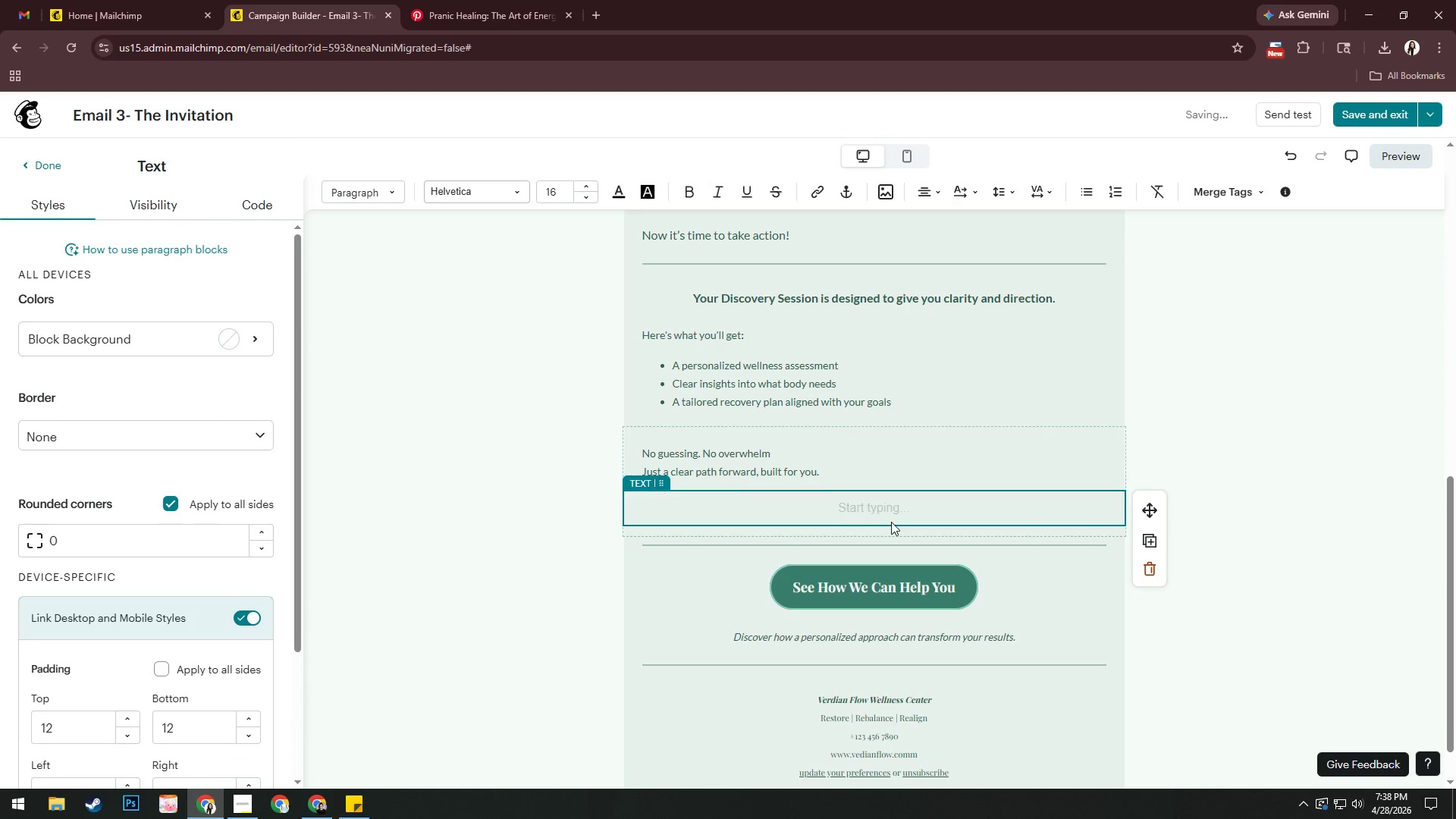 
key(Control+Z)
 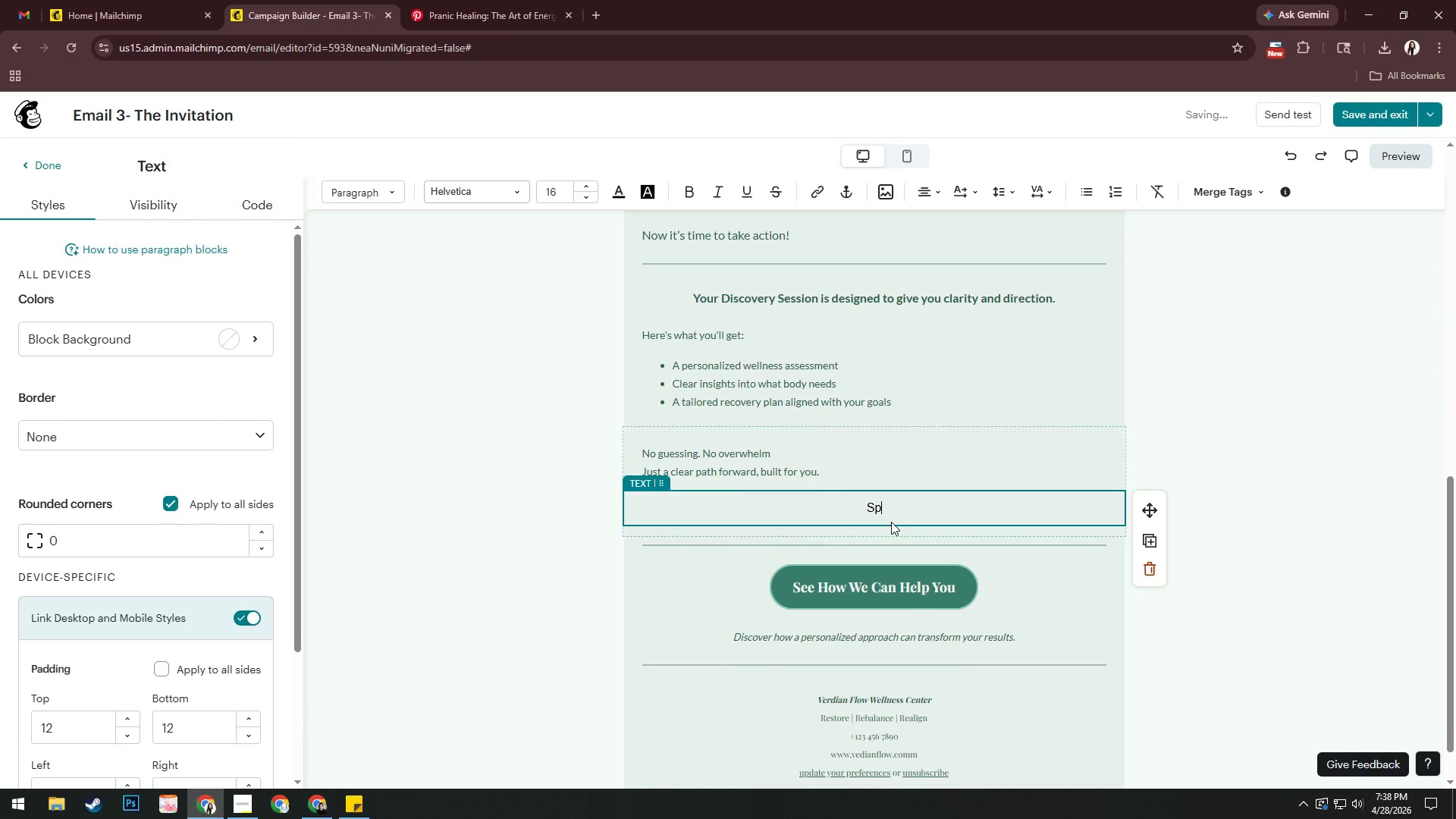 
key(Control+Z)
 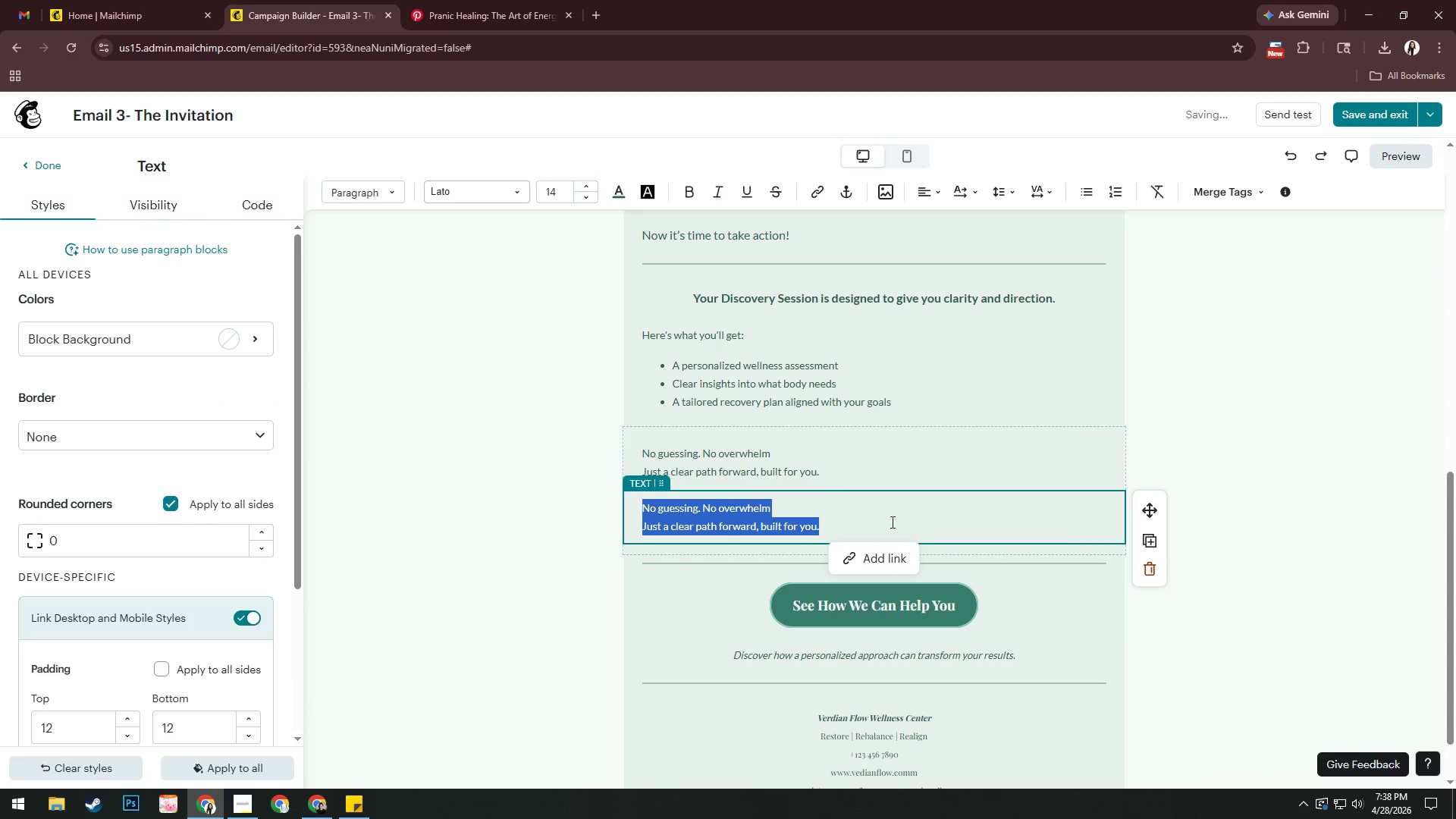 
left_click([891, 522])
 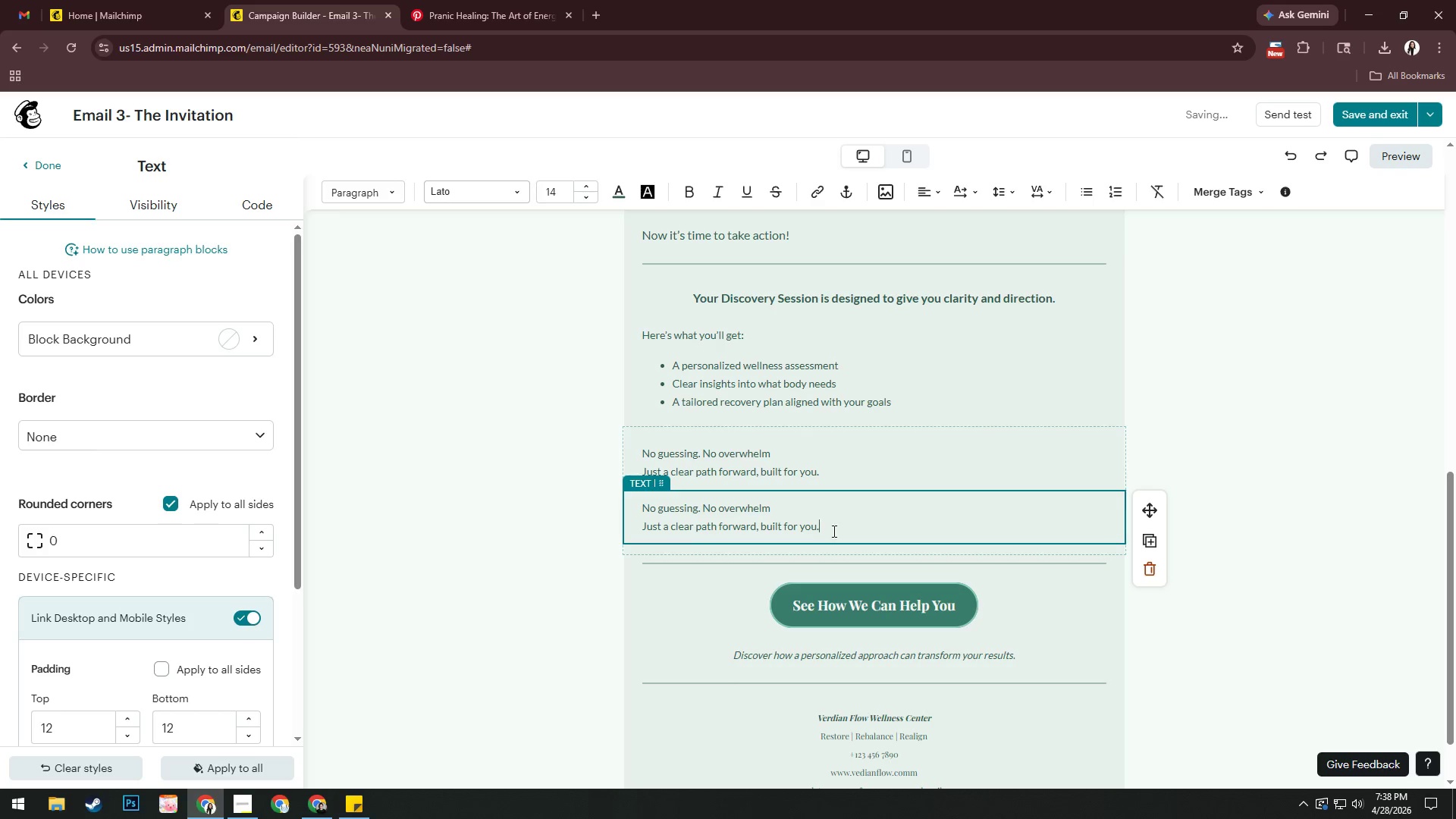 
left_click_drag(start_coordinate=[832, 531], to_coordinate=[629, 524])
 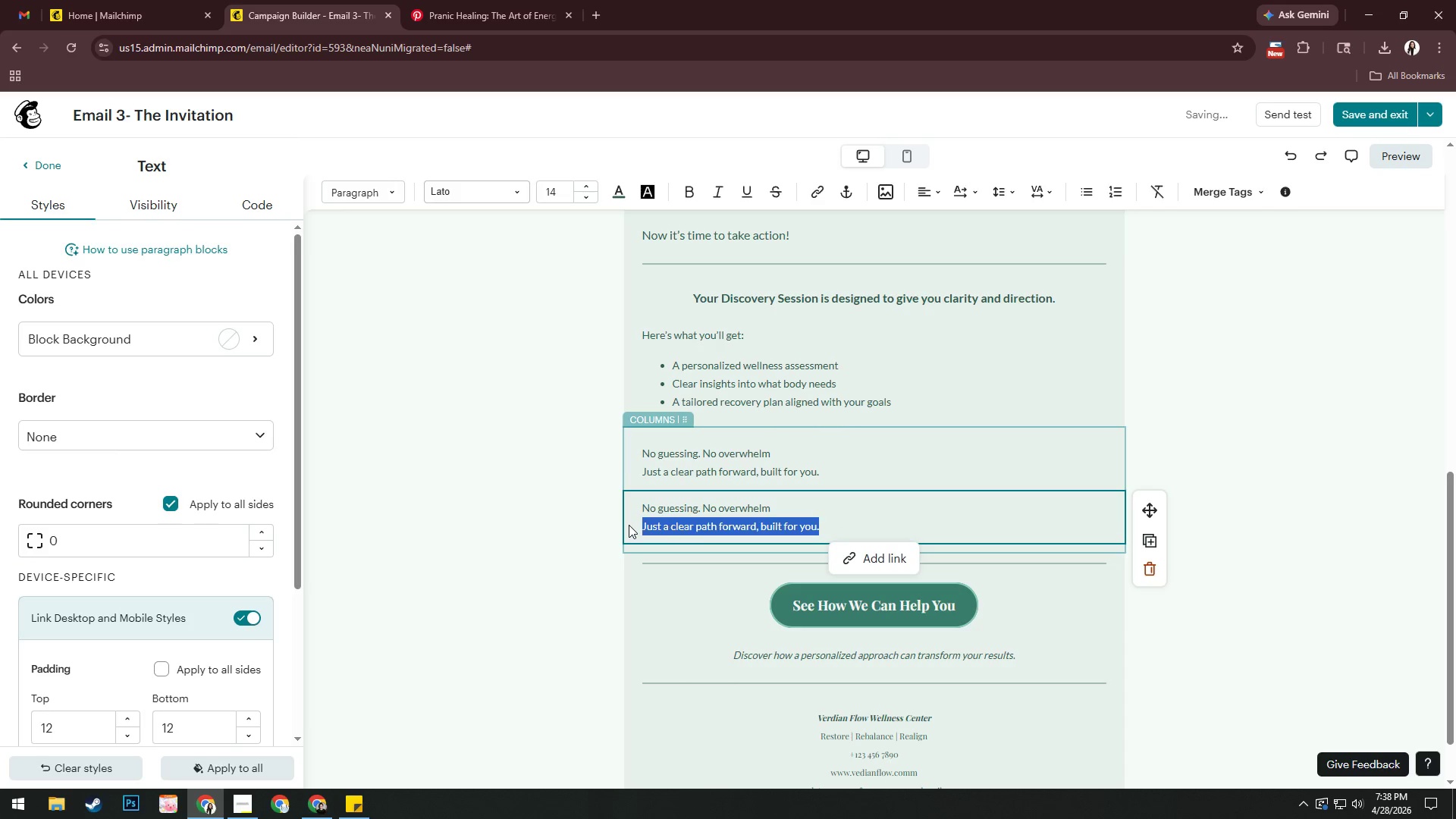 
key(Backspace)
key(Backspace)
key(Backspace)
key(Backspace)
key(Backspace)
key(Backspace)
key(Backspace)
key(Backspace)
key(Backspace)
key(Backspace)
key(Backspace)
key(Backspace)
key(Backspace)
key(Backspace)
key(Backspace)
key(Backspace)
key(Backspace)
key(Backspace)
key(Backspace)
key(Backspace)
key(Backspace)
key(Backspace)
key(Backspace)
key(Backspace)
key(Backspace)
key(Backspace)
key(Backspace)
type(Spots are limited each wek)
key(Backspace)
type(ek to ensure every client f)
key(Backspace)
type(gets focused attention)
 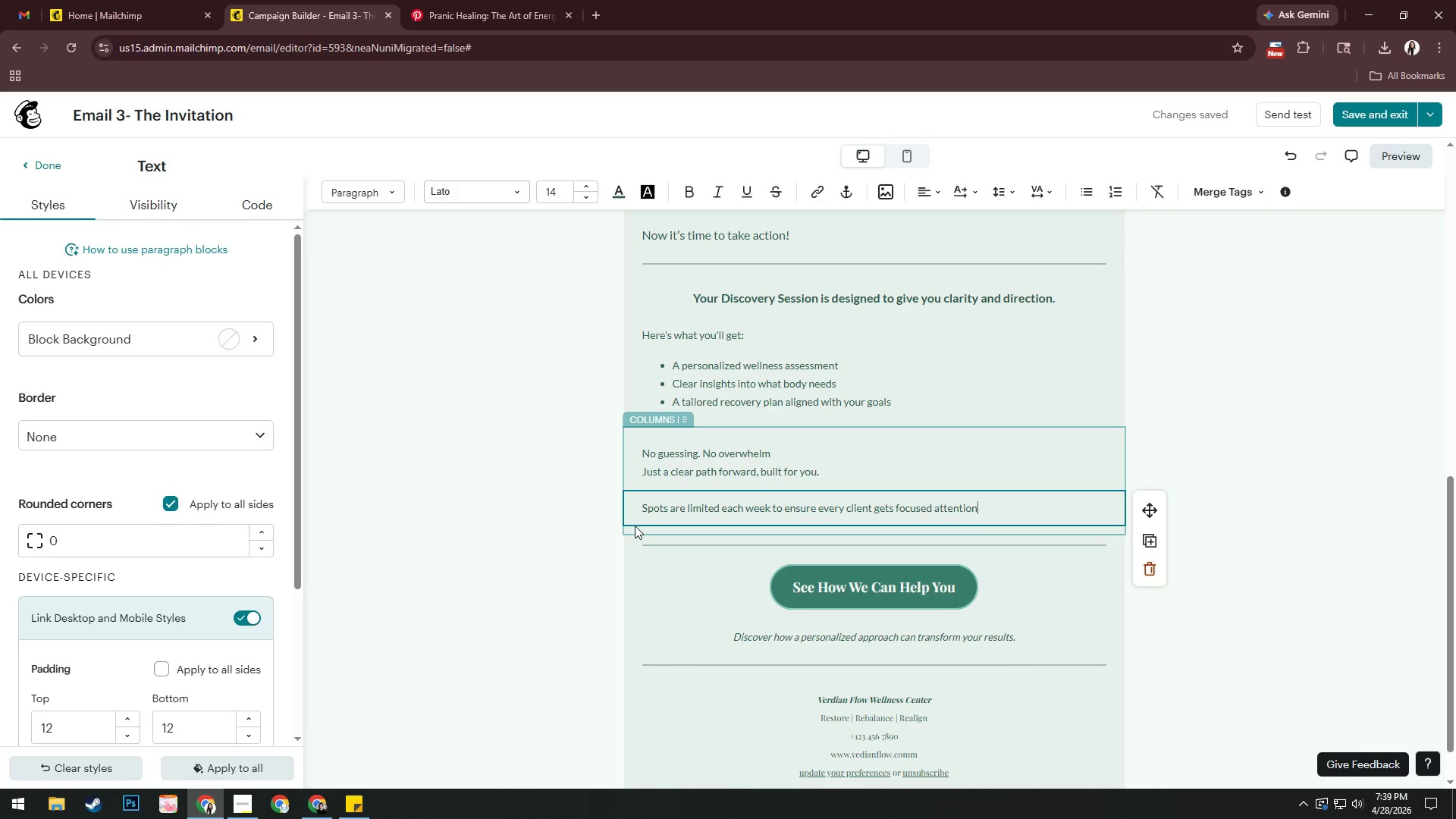 
wait(35.73)
 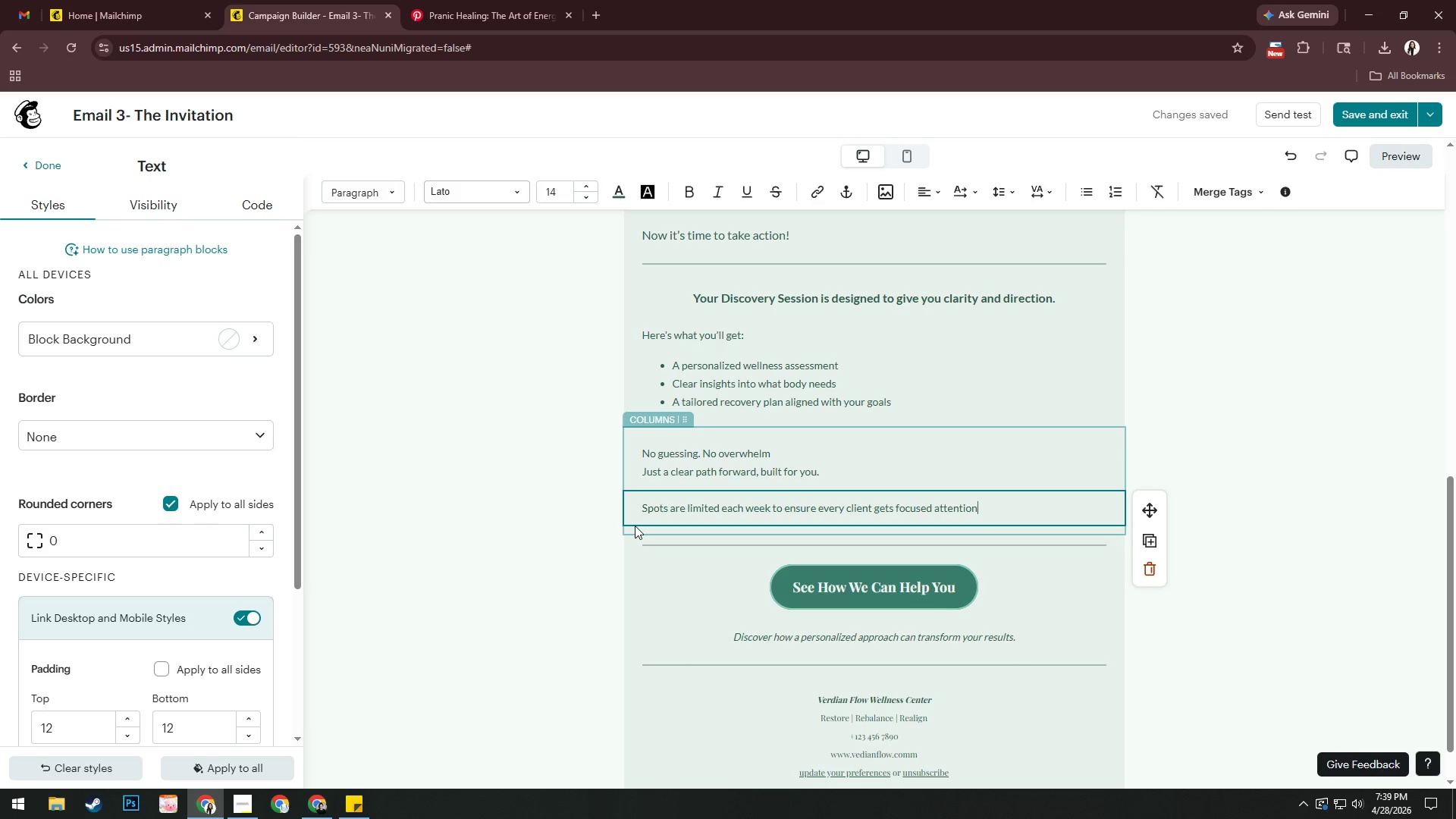 
left_click([1382, 626])
 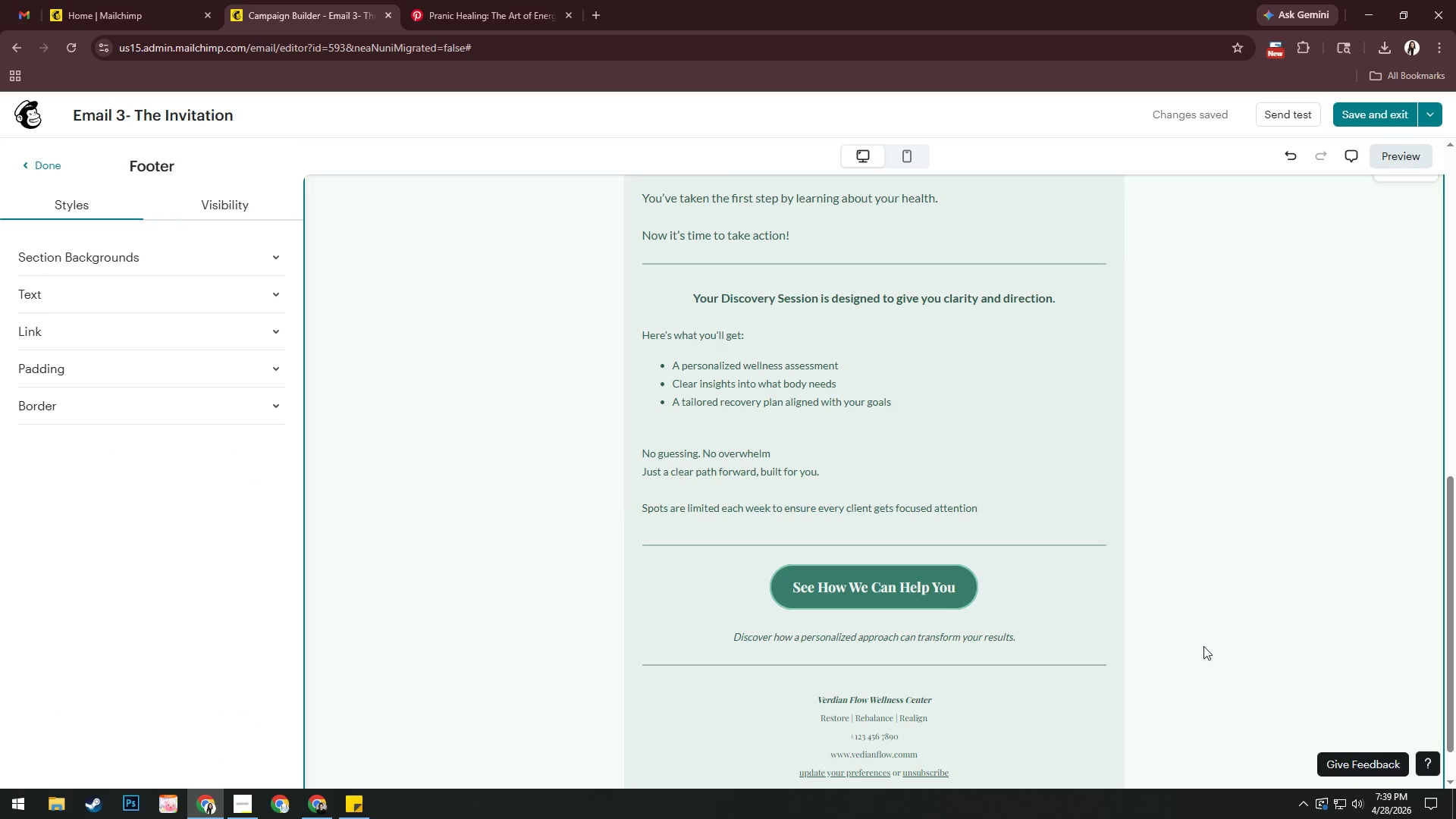 
wait(5.44)
 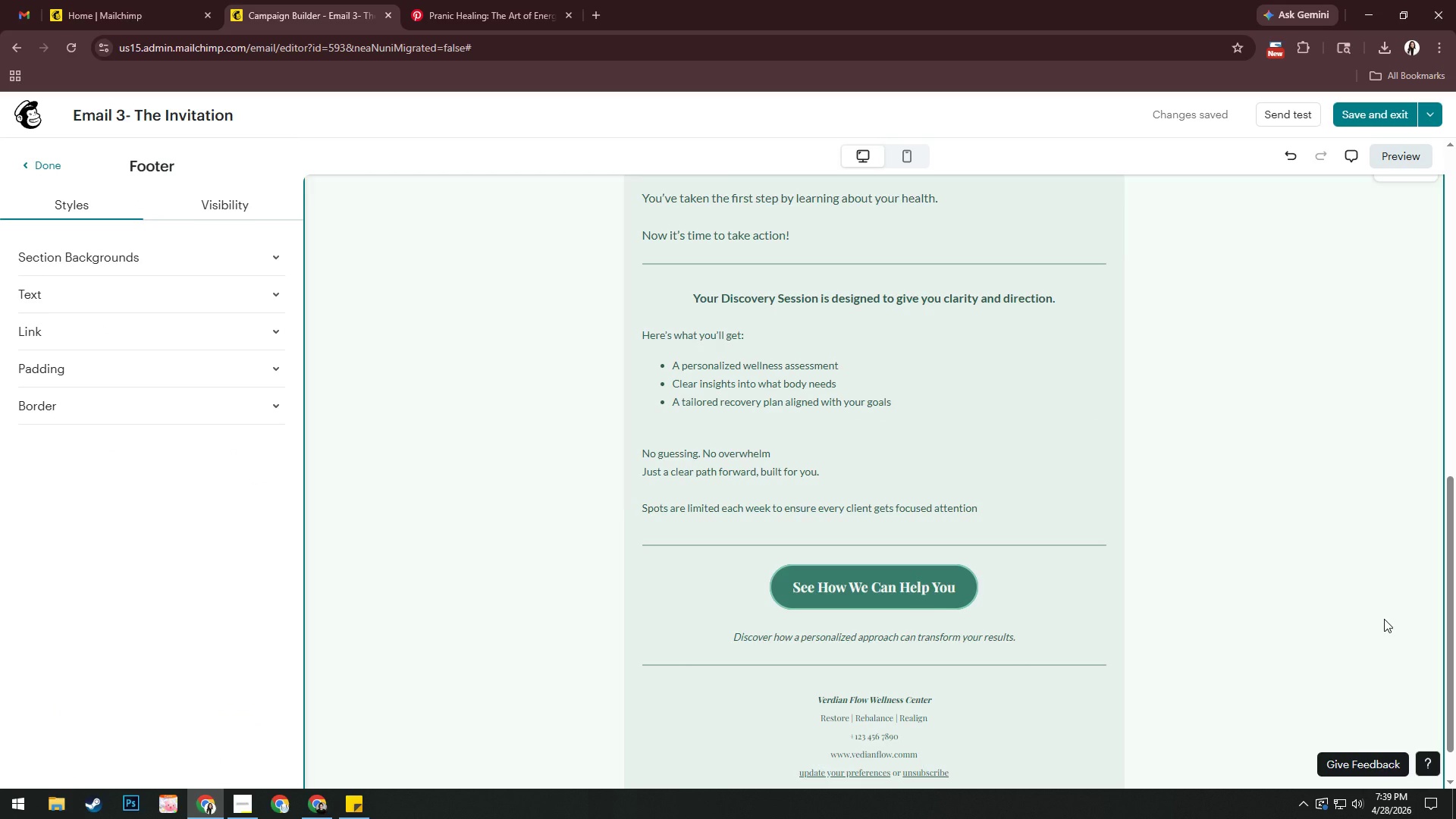 
left_click([964, 581])
 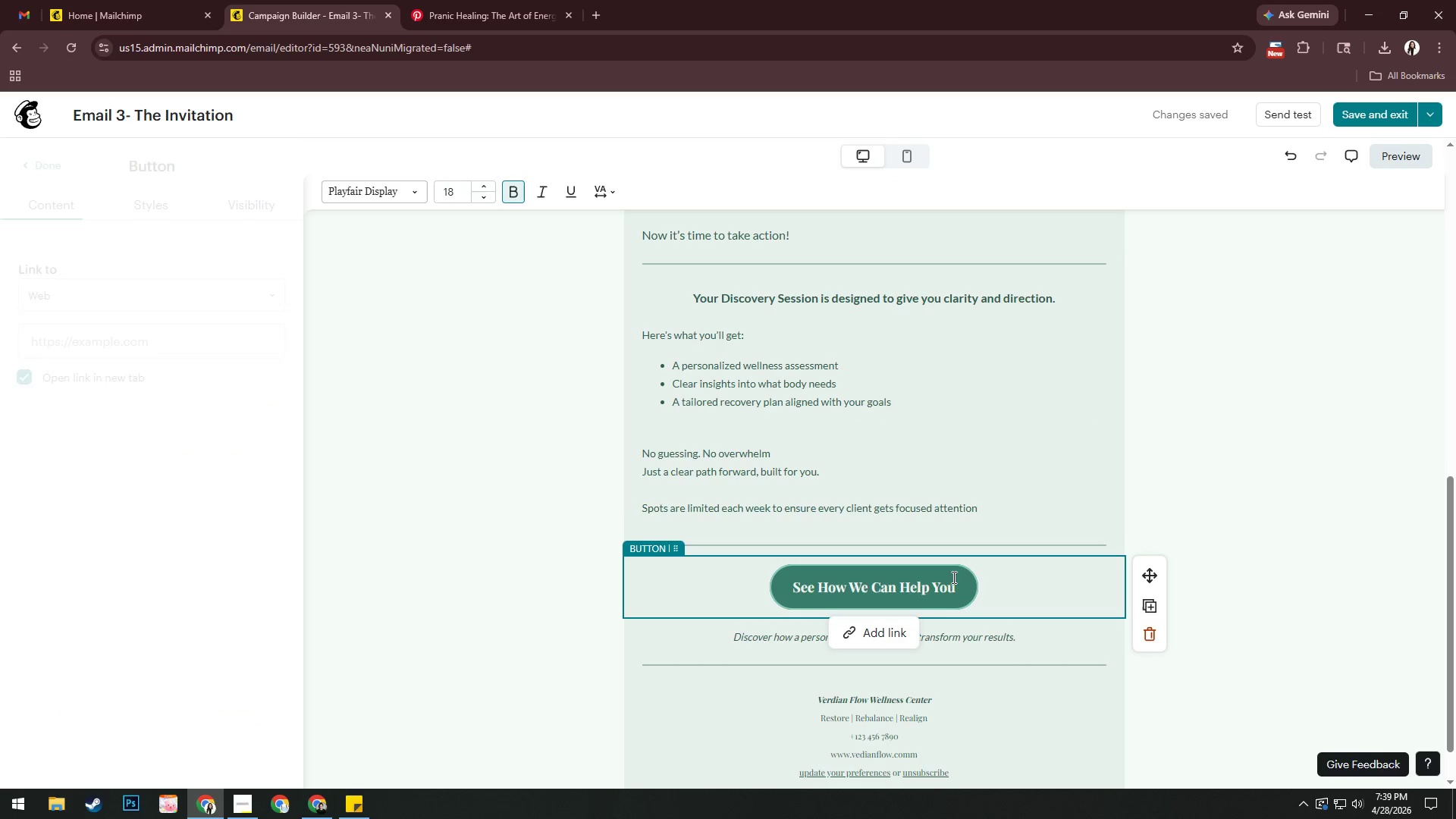 
left_click([947, 580])
 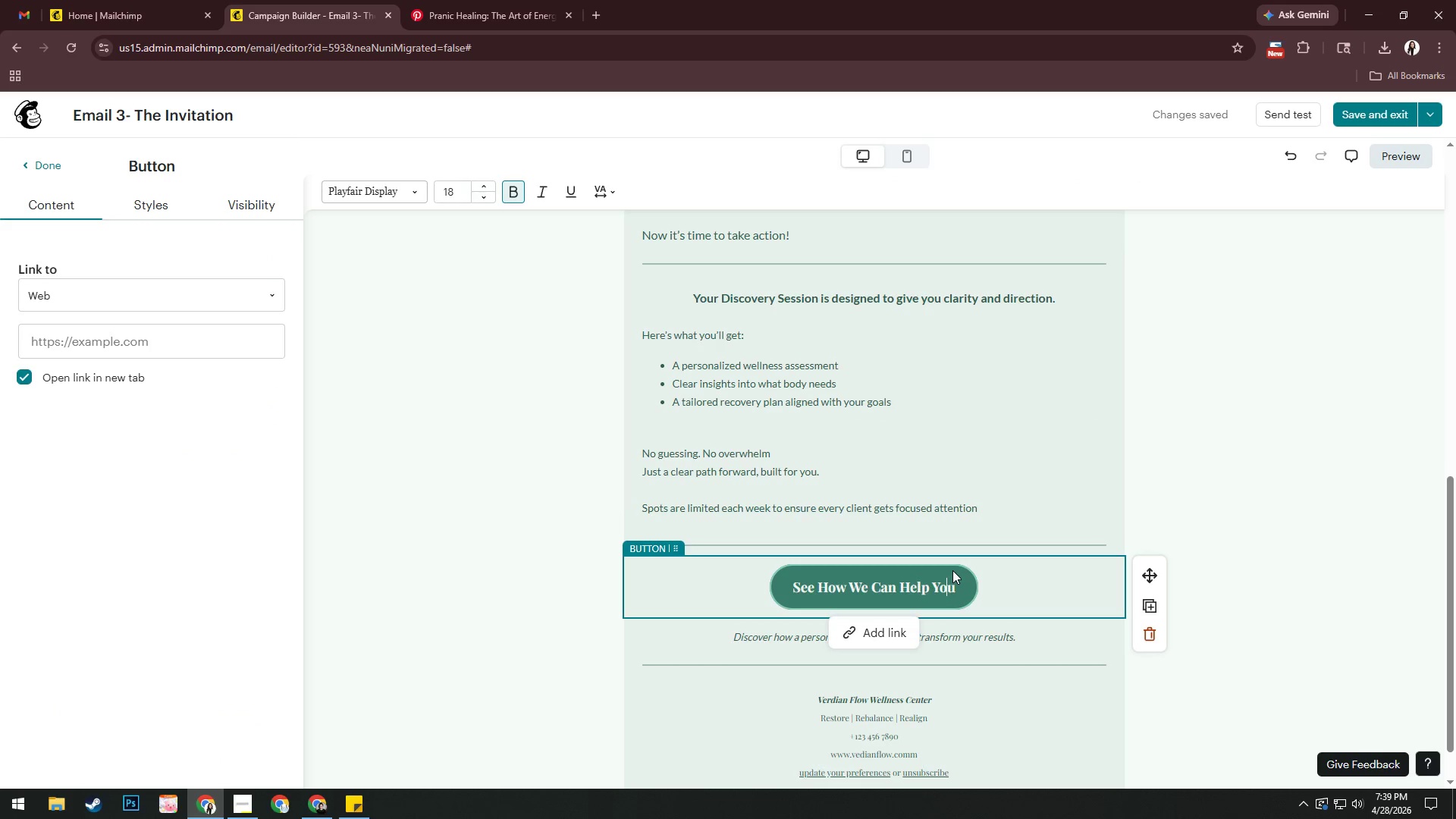 
key(Control+ControlLeft)
 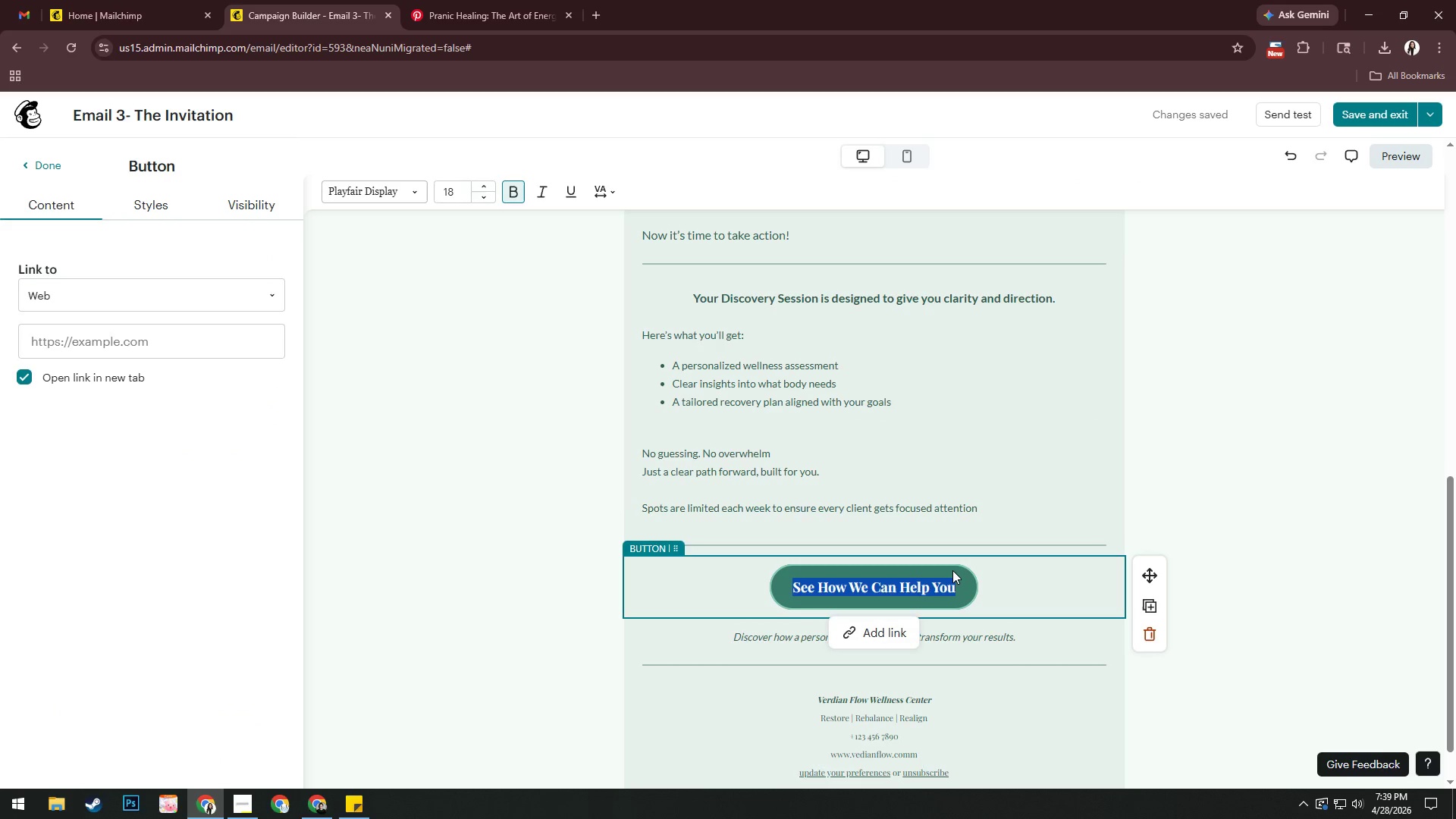 
key(Control+A)
 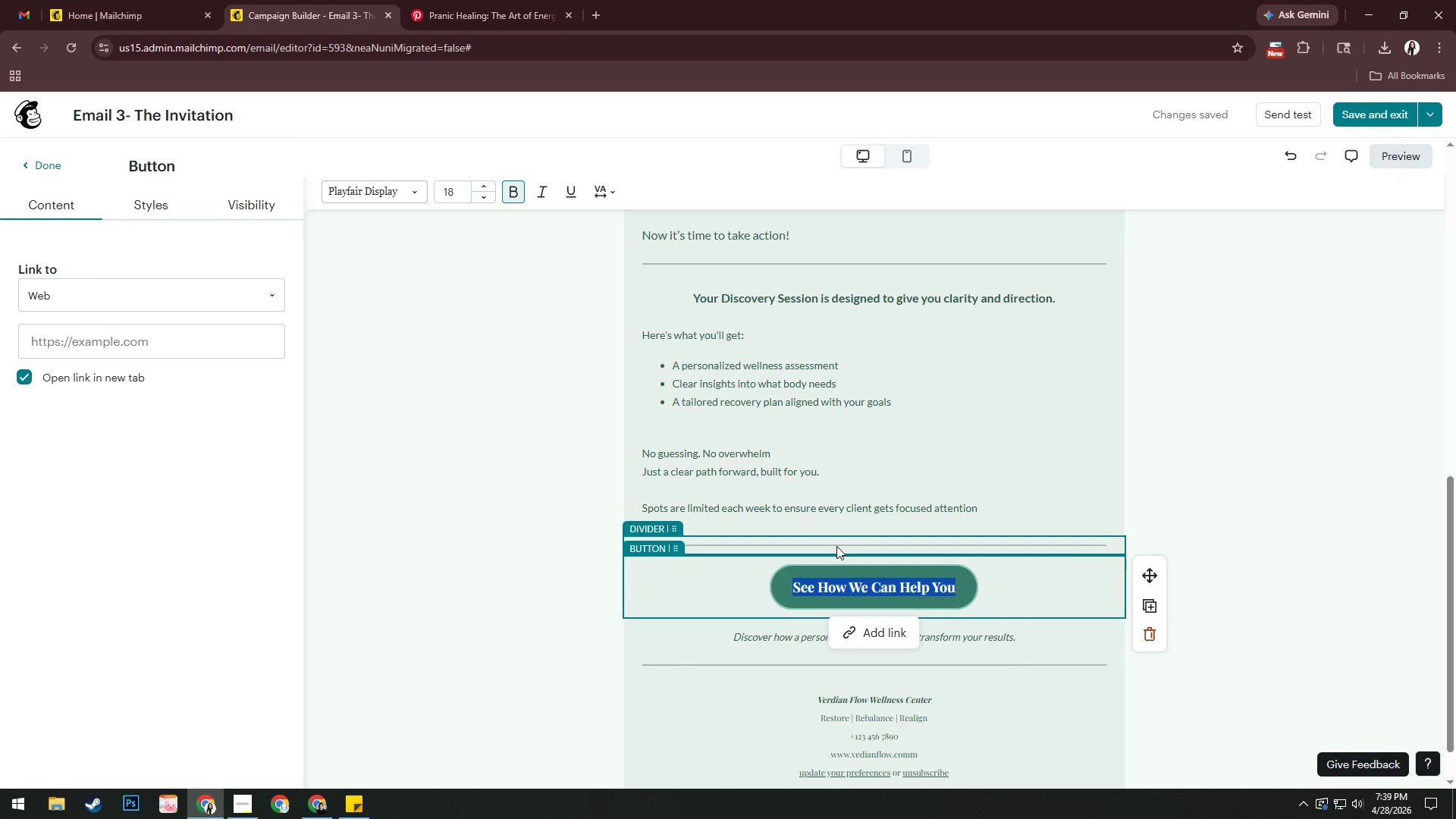 
type(Bok)
key(Backspace)
type(o My Discovery Session)
 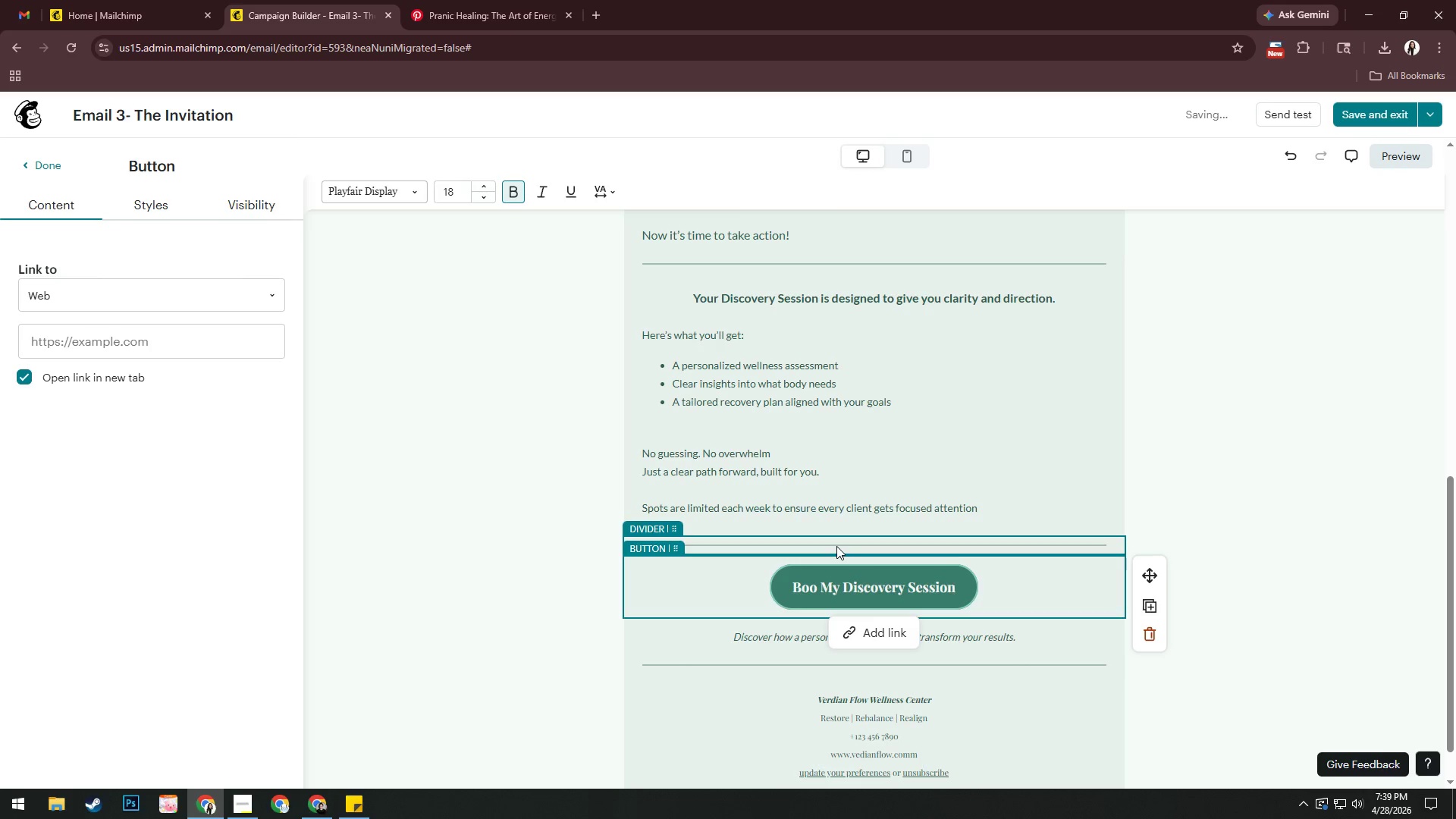 
left_click([954, 632])
 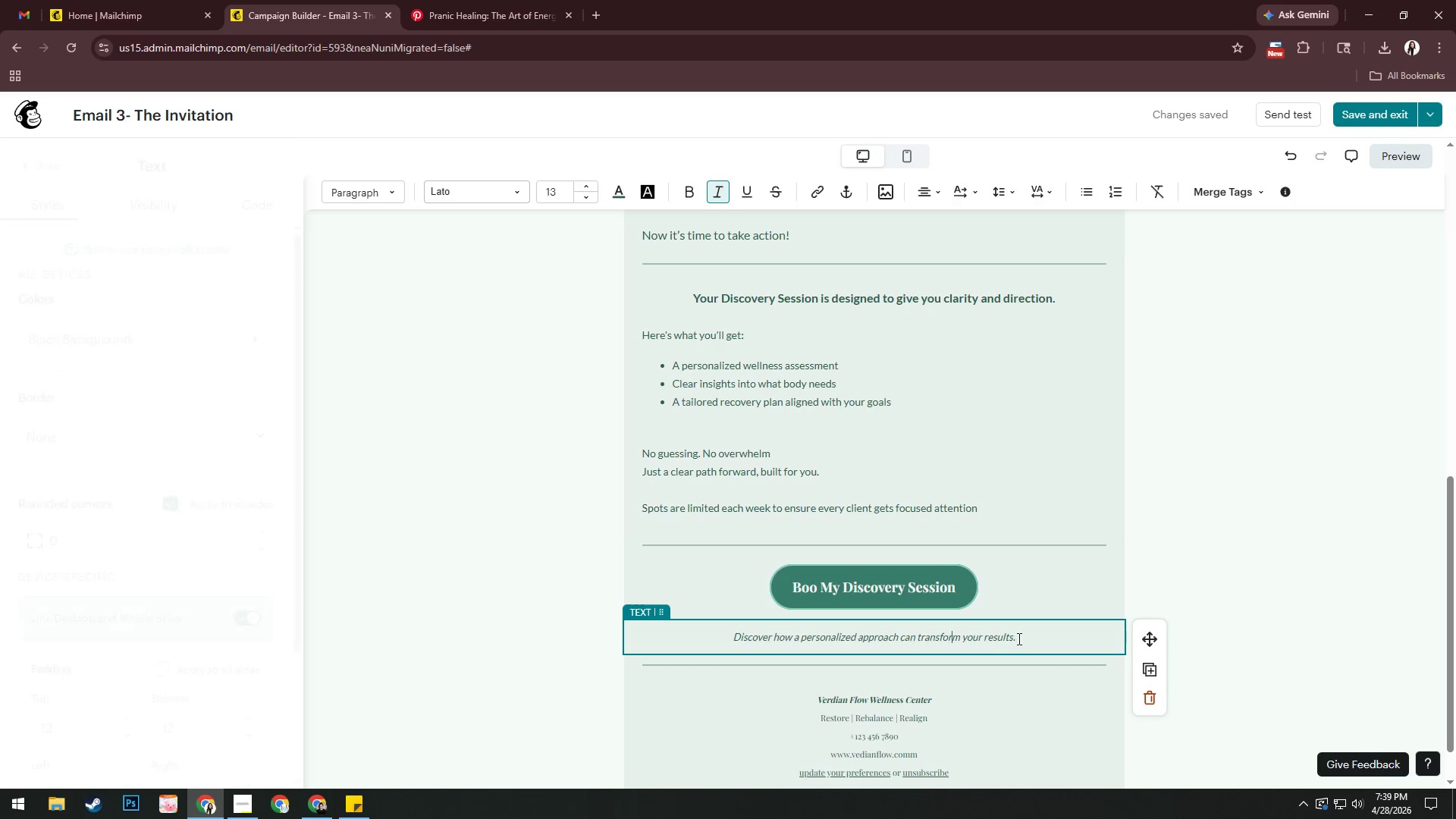 
left_click([1018, 639])
 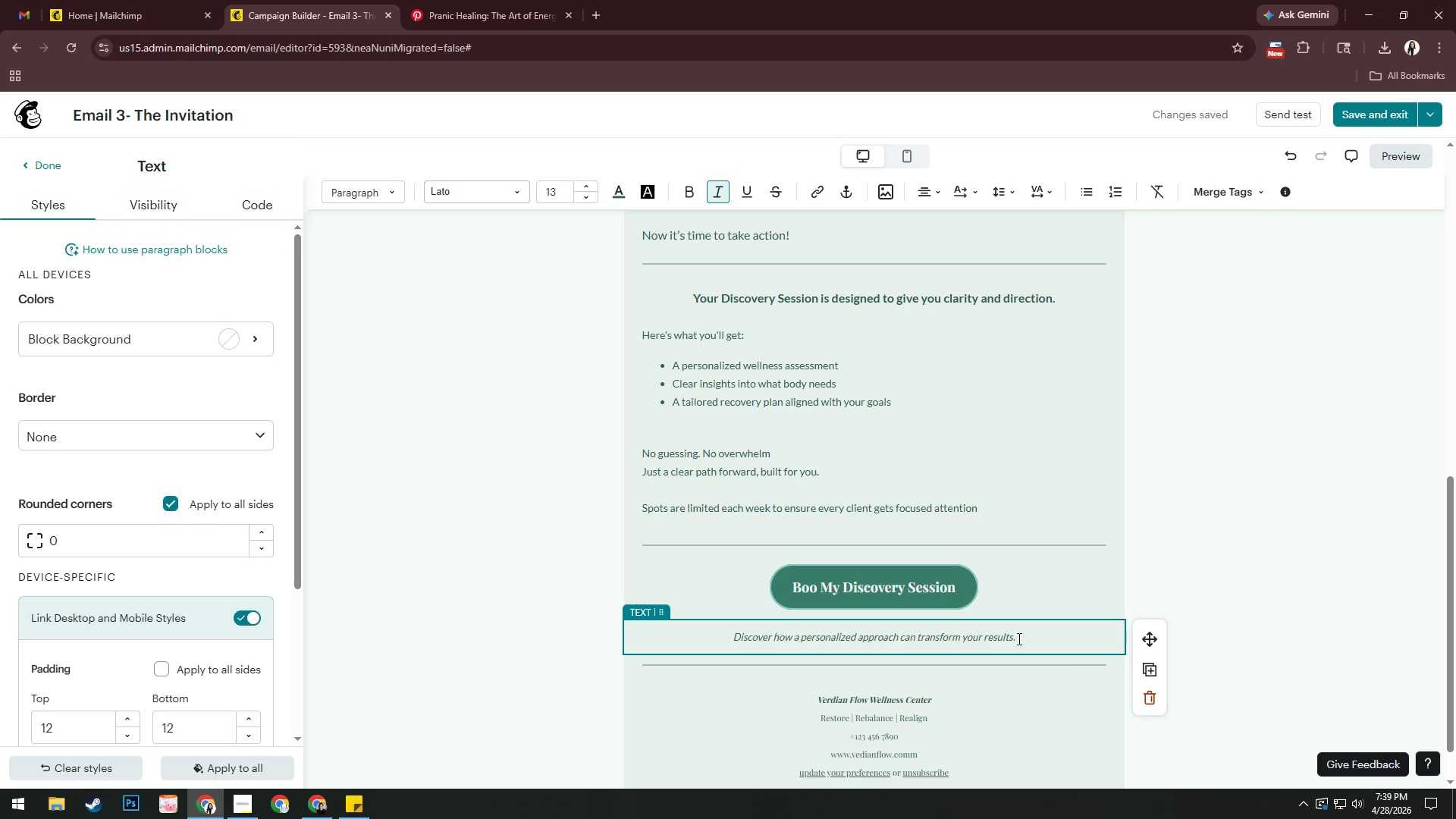 
wait(18.48)
 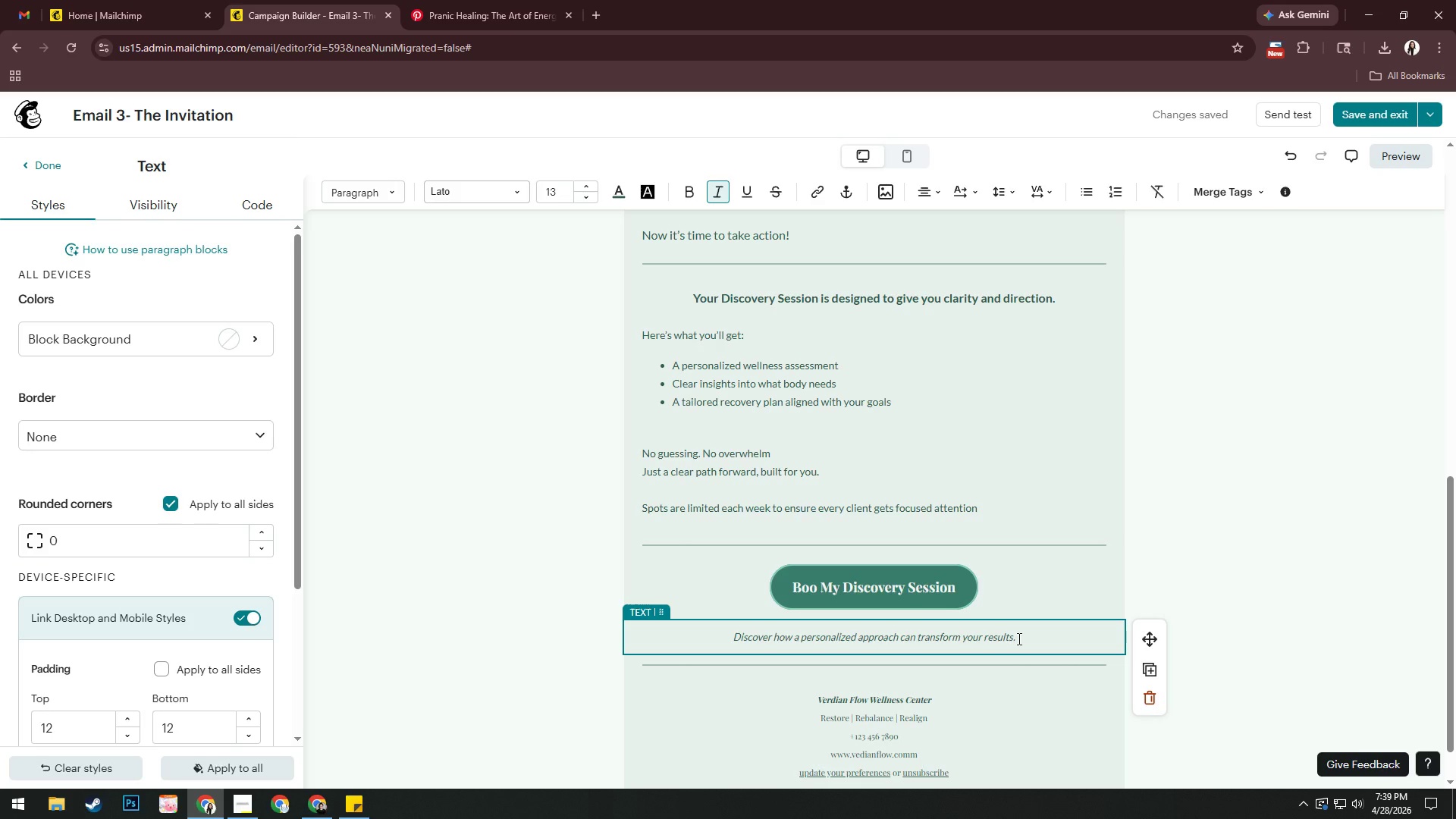 
left_click_drag(start_coordinate=[1028, 639], to_coordinate=[767, 642])
 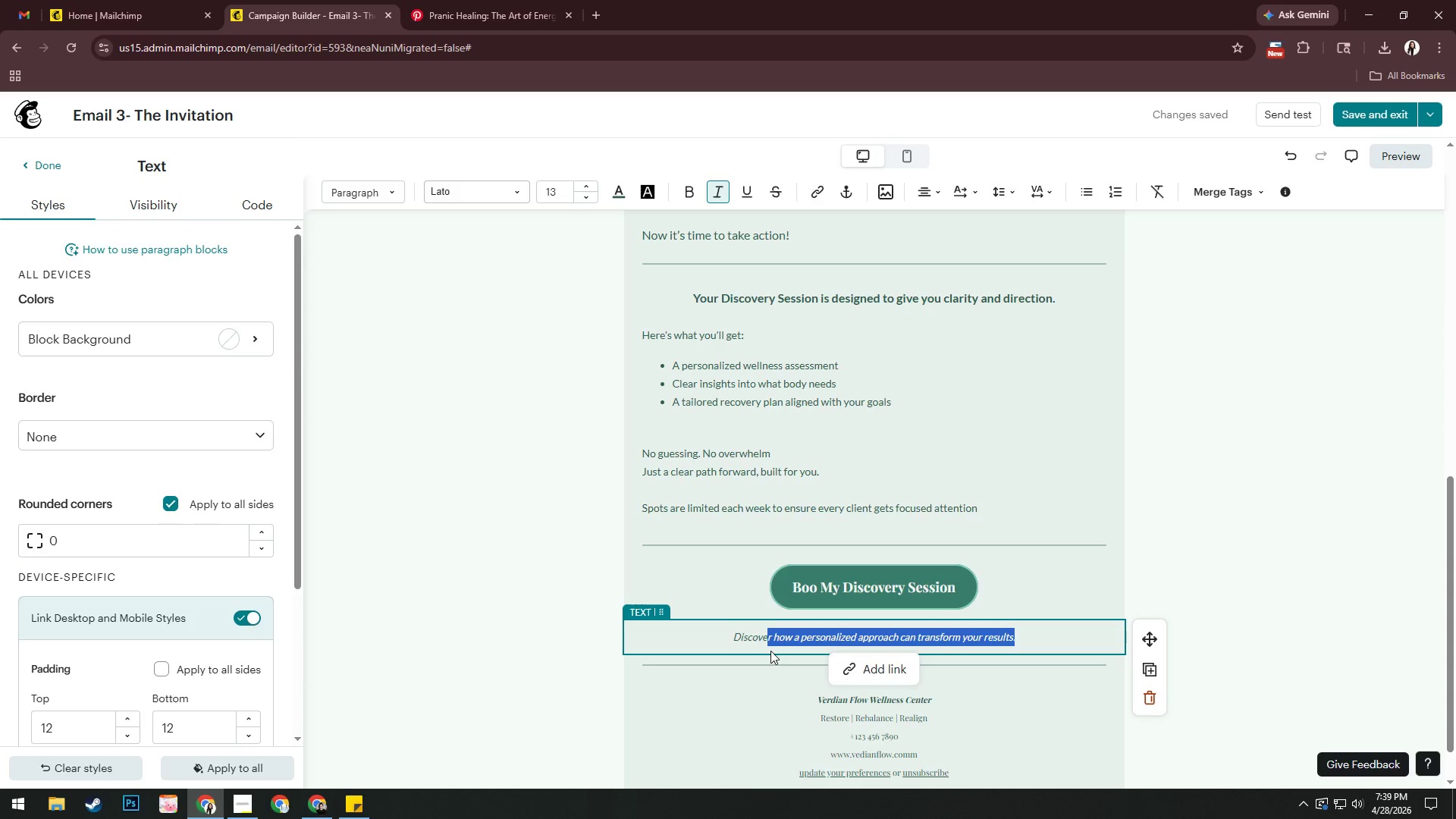 
key(Backspace)
key(Backspace)
key(Backspace)
key(Backspace)
key(Backspace)
key(Backspace)
key(Backspace)
key(Backspace)
type(Secure your session and start your ta)
key(Backspace)
type(ransformation today.)
 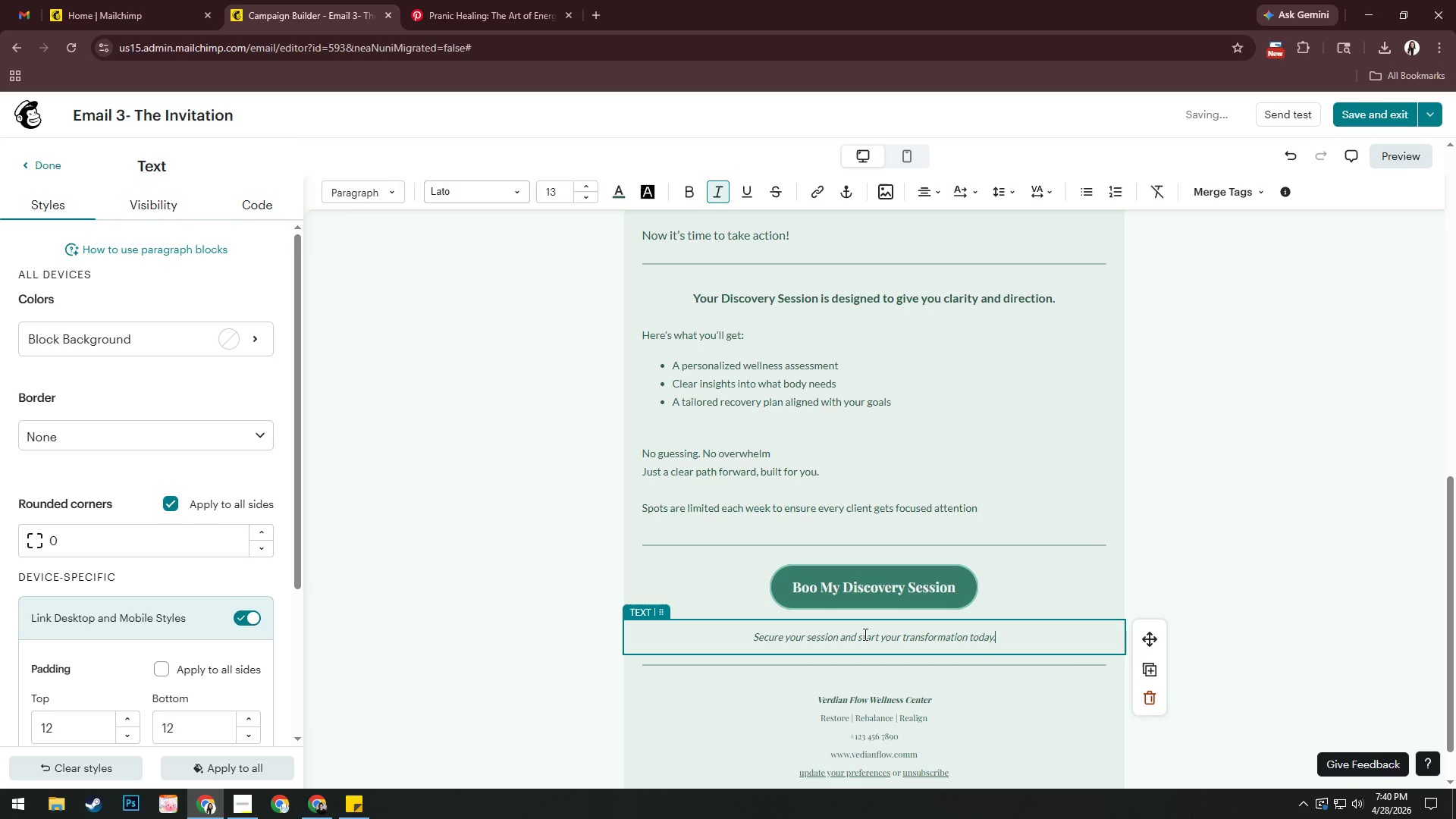 
wait(9.11)
 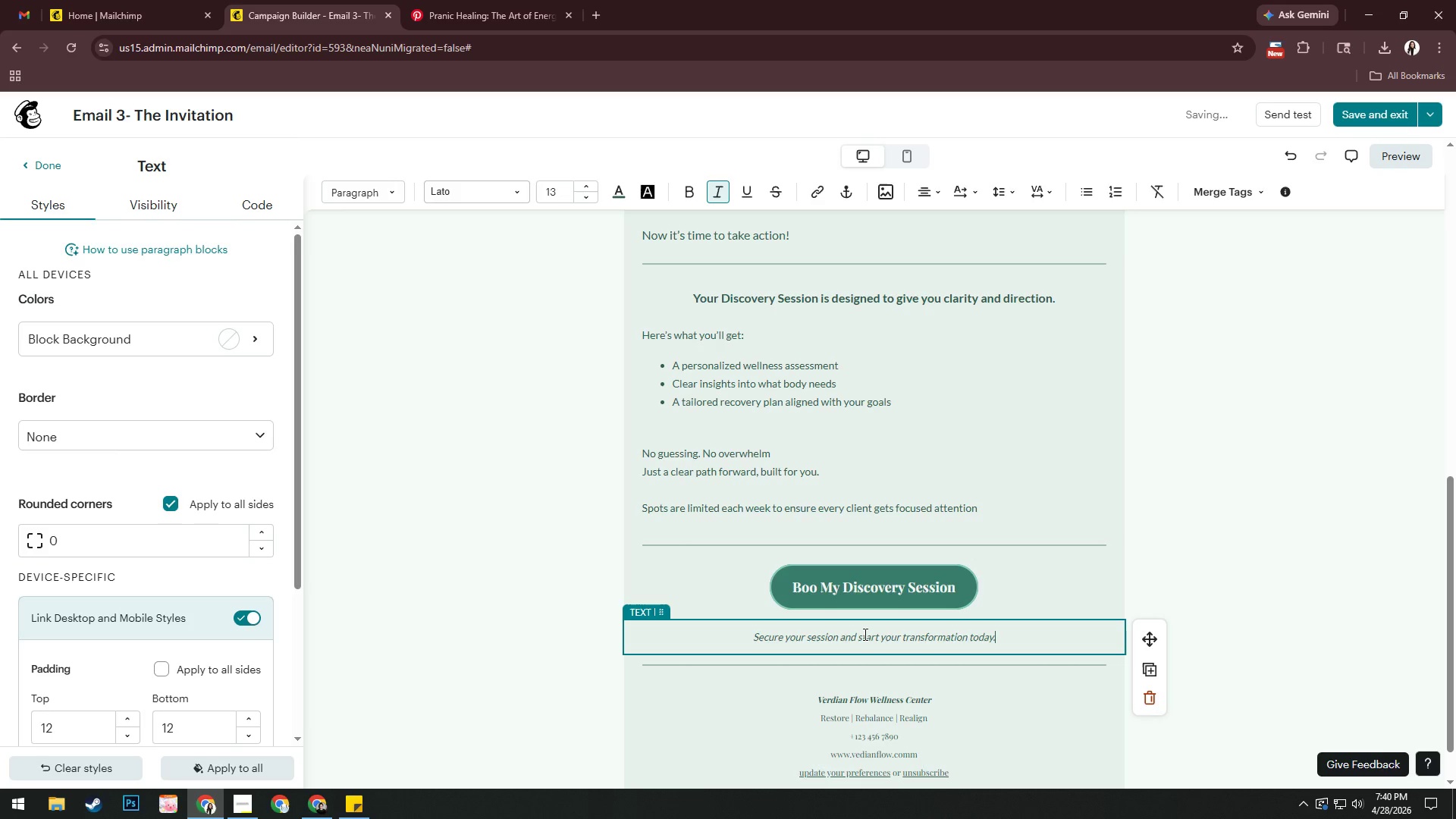 
scroll: coordinate [910, 605], scroll_direction: up, amount: 2.0
 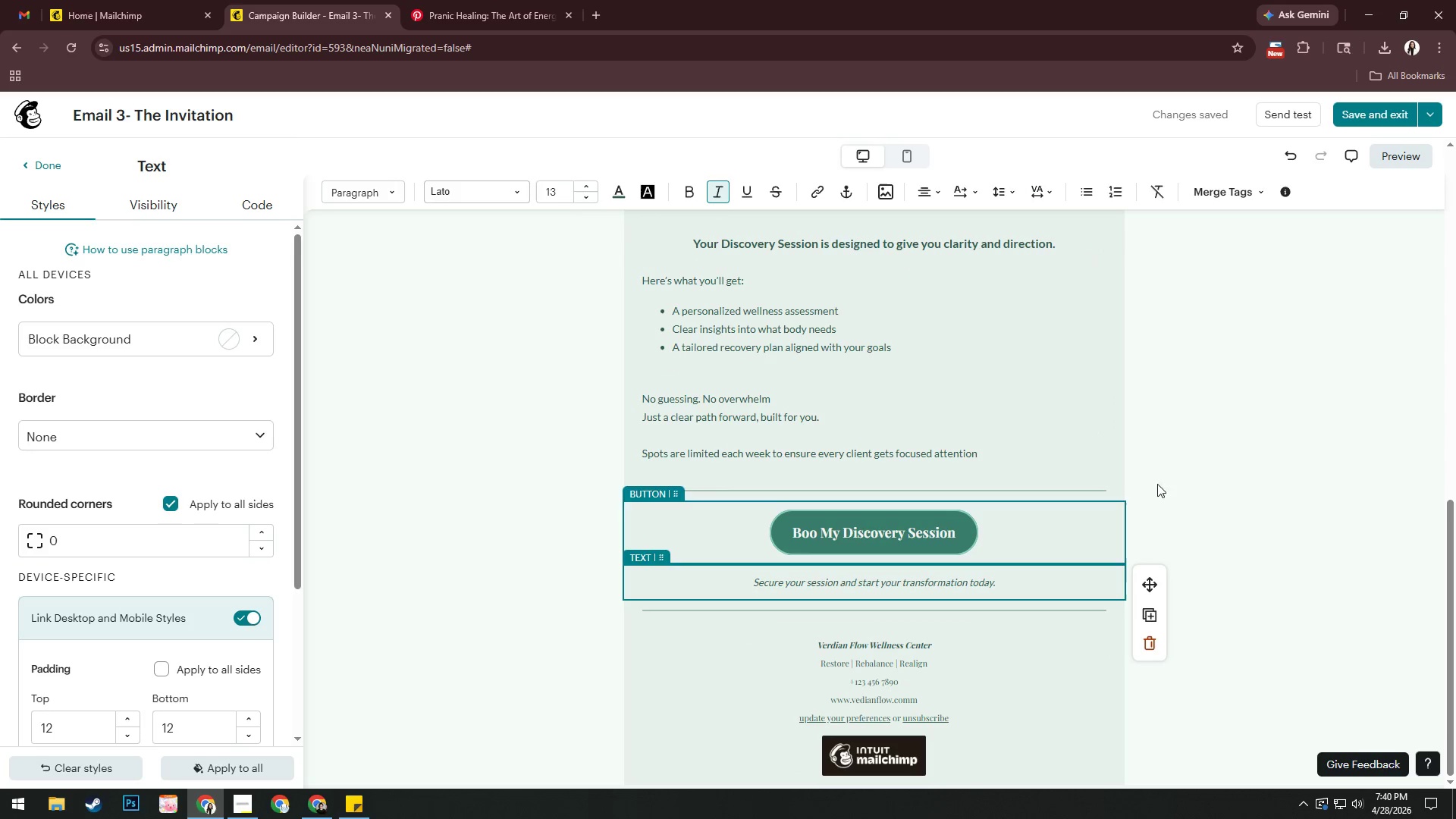 
left_click([1191, 477])
 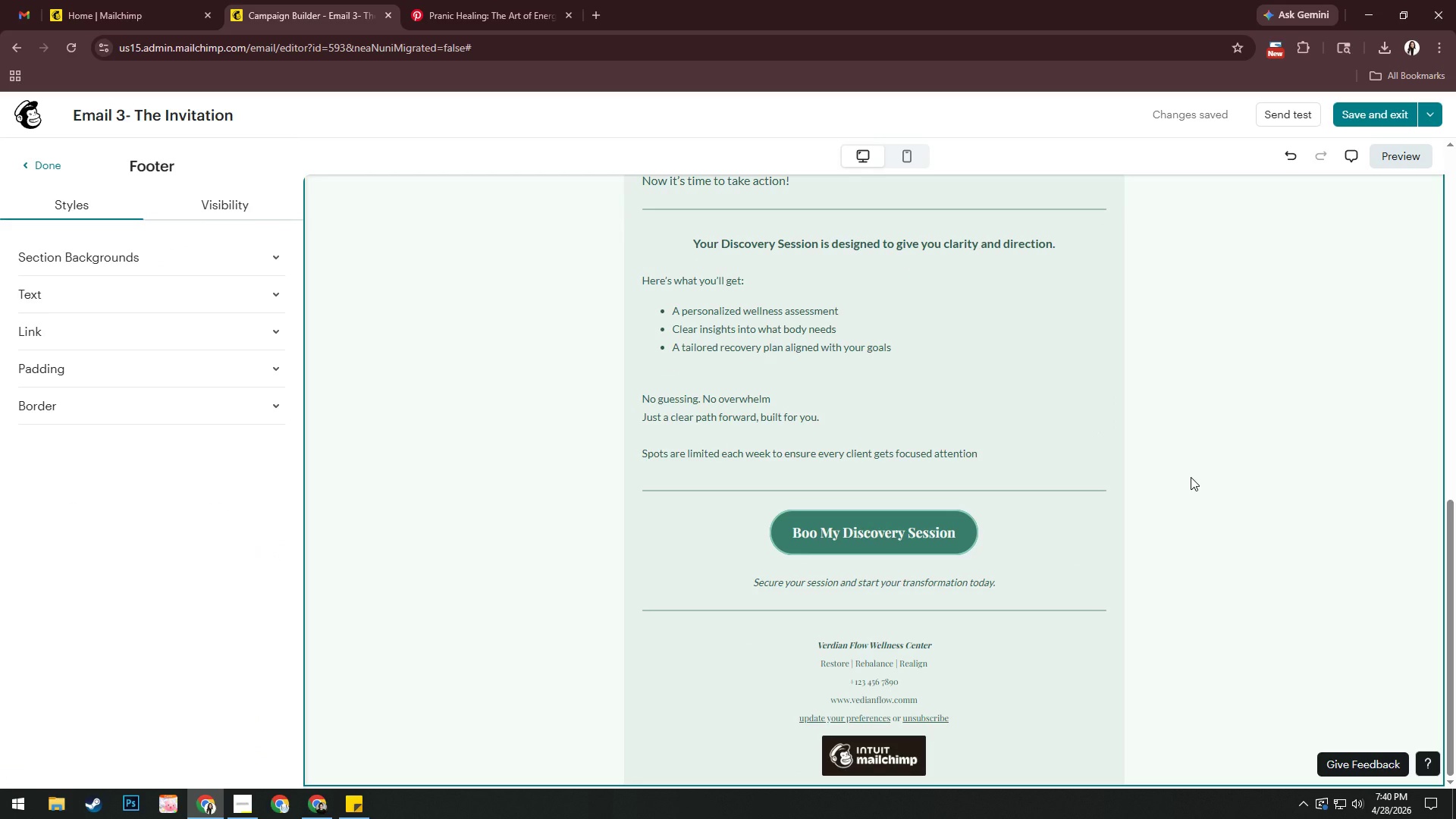 
key(Alt+AltLeft)
 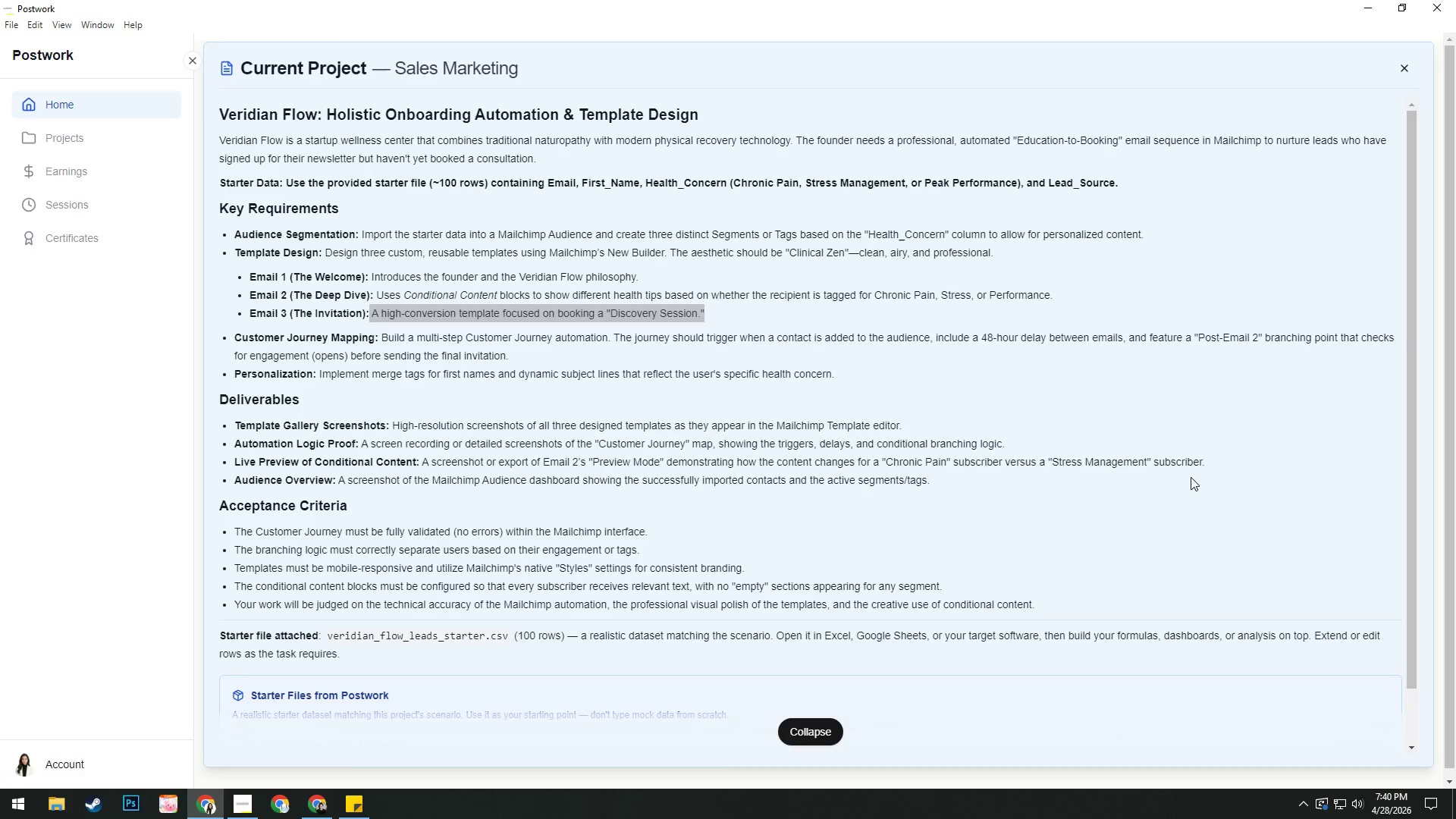 
key(Alt+Tab)